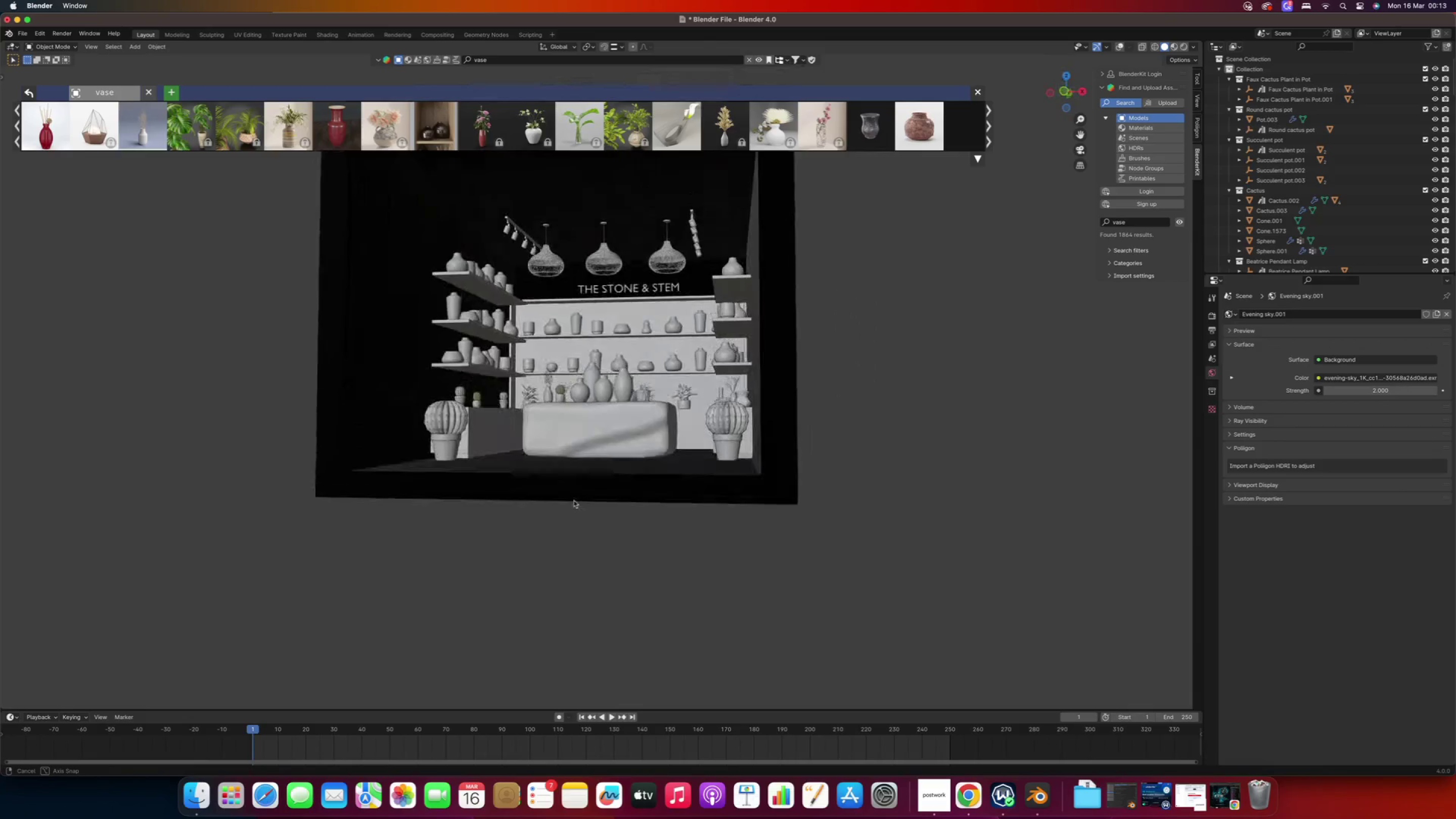 
wait(7.5)
 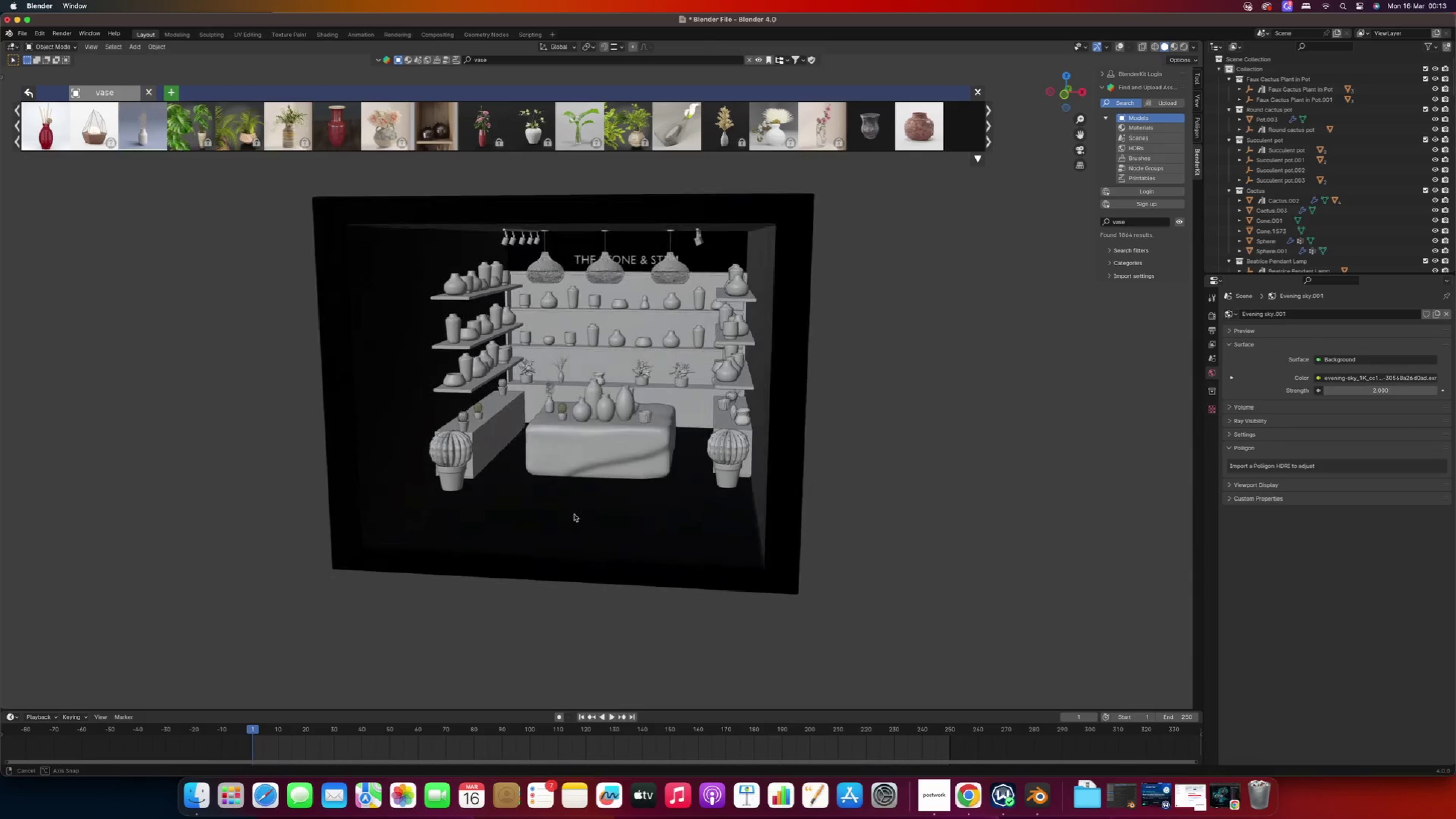 
scroll: coordinate [767, 422], scroll_direction: up, amount: 10.0
 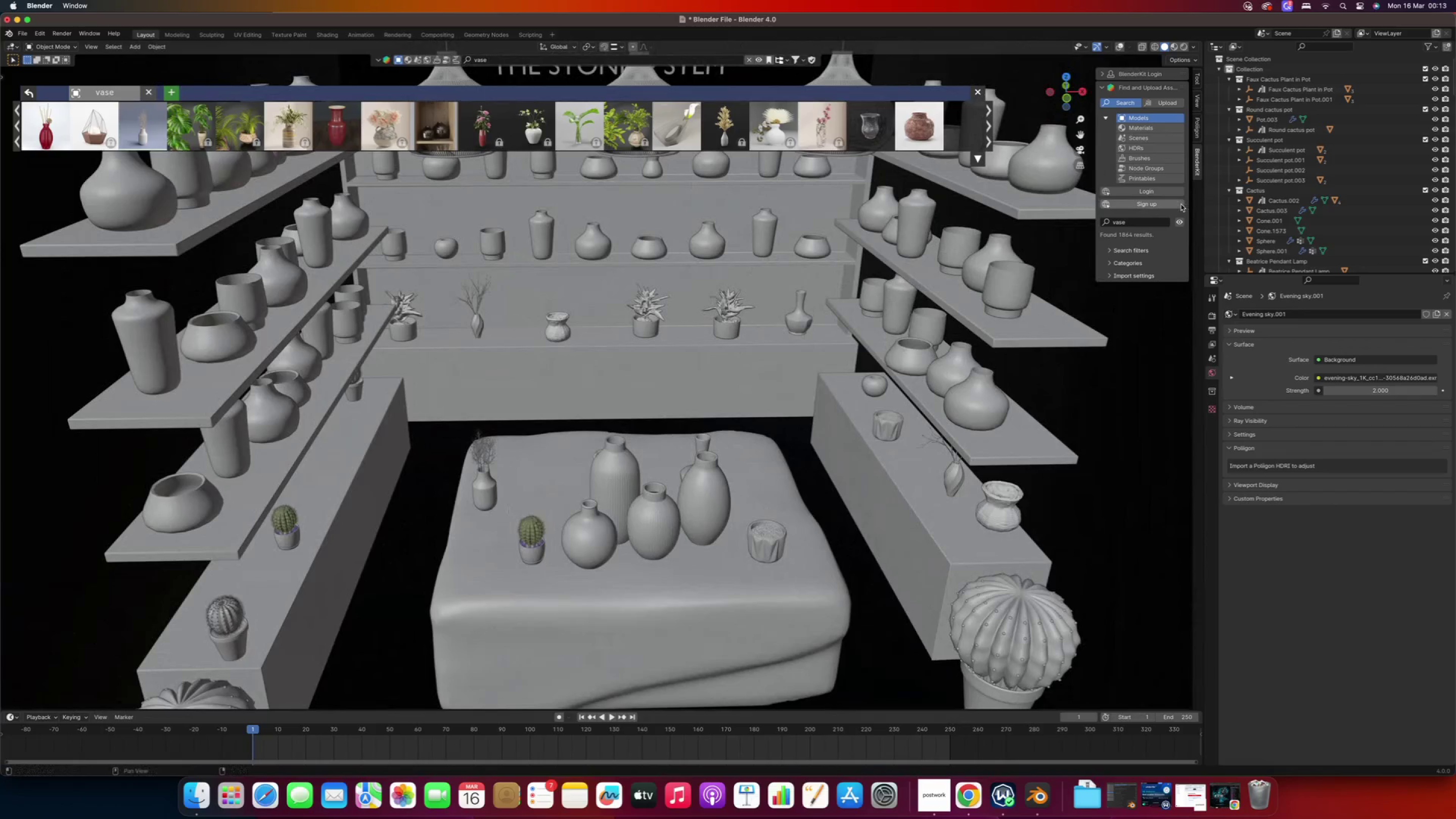 
wait(11.21)
 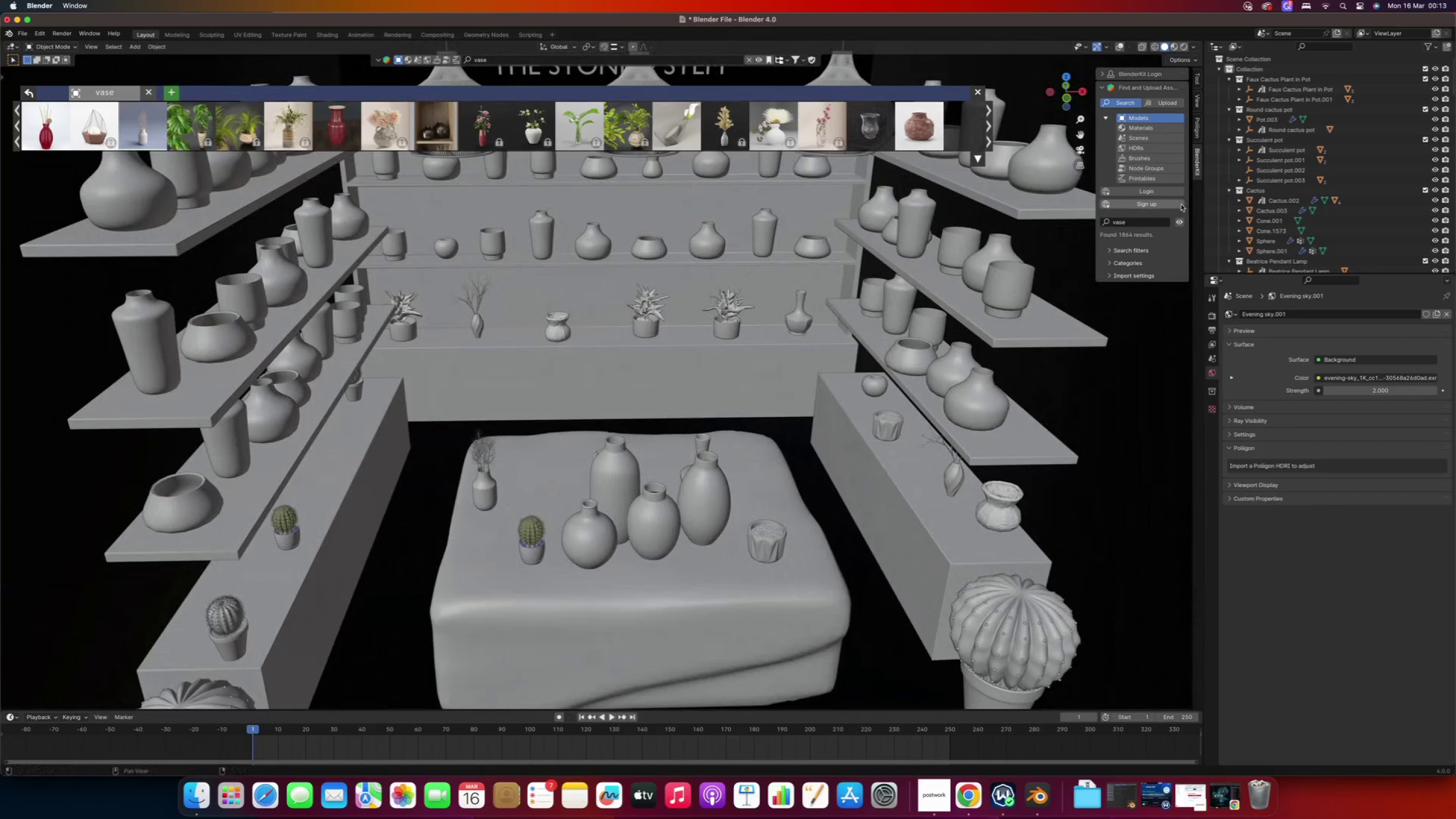 
right_click([486, 513])
 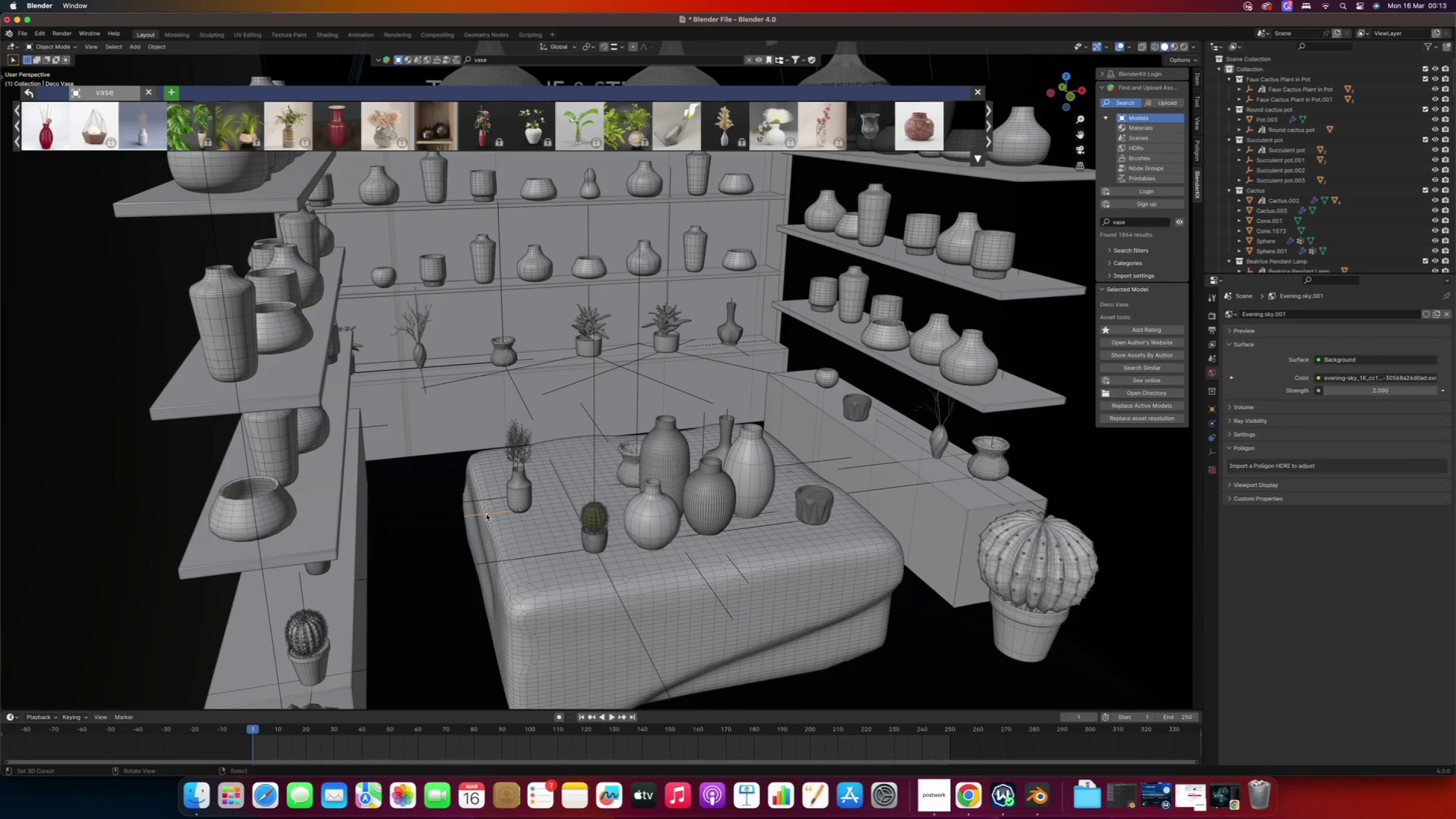 
type(gy)
 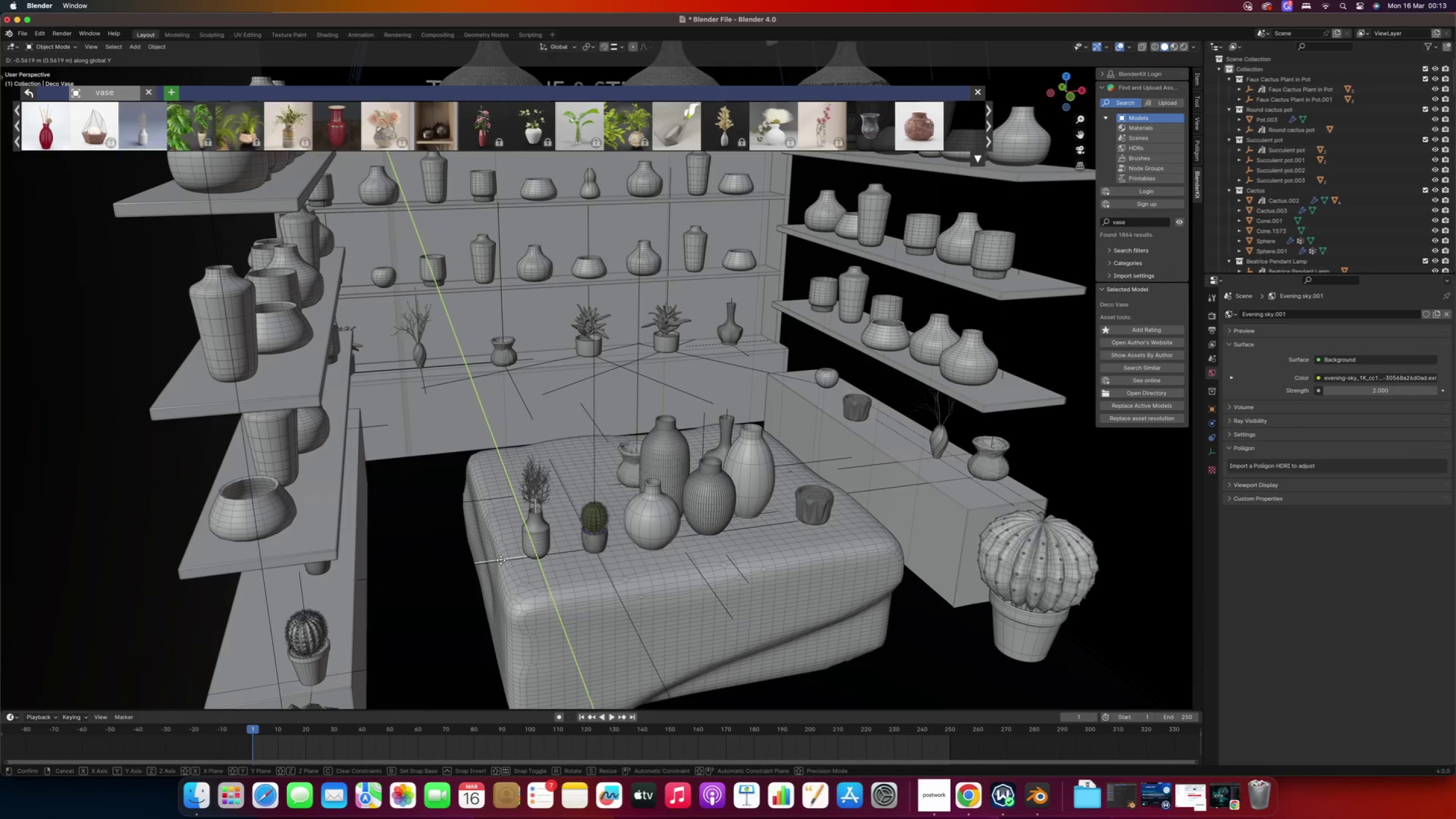 
left_click([501, 560])
 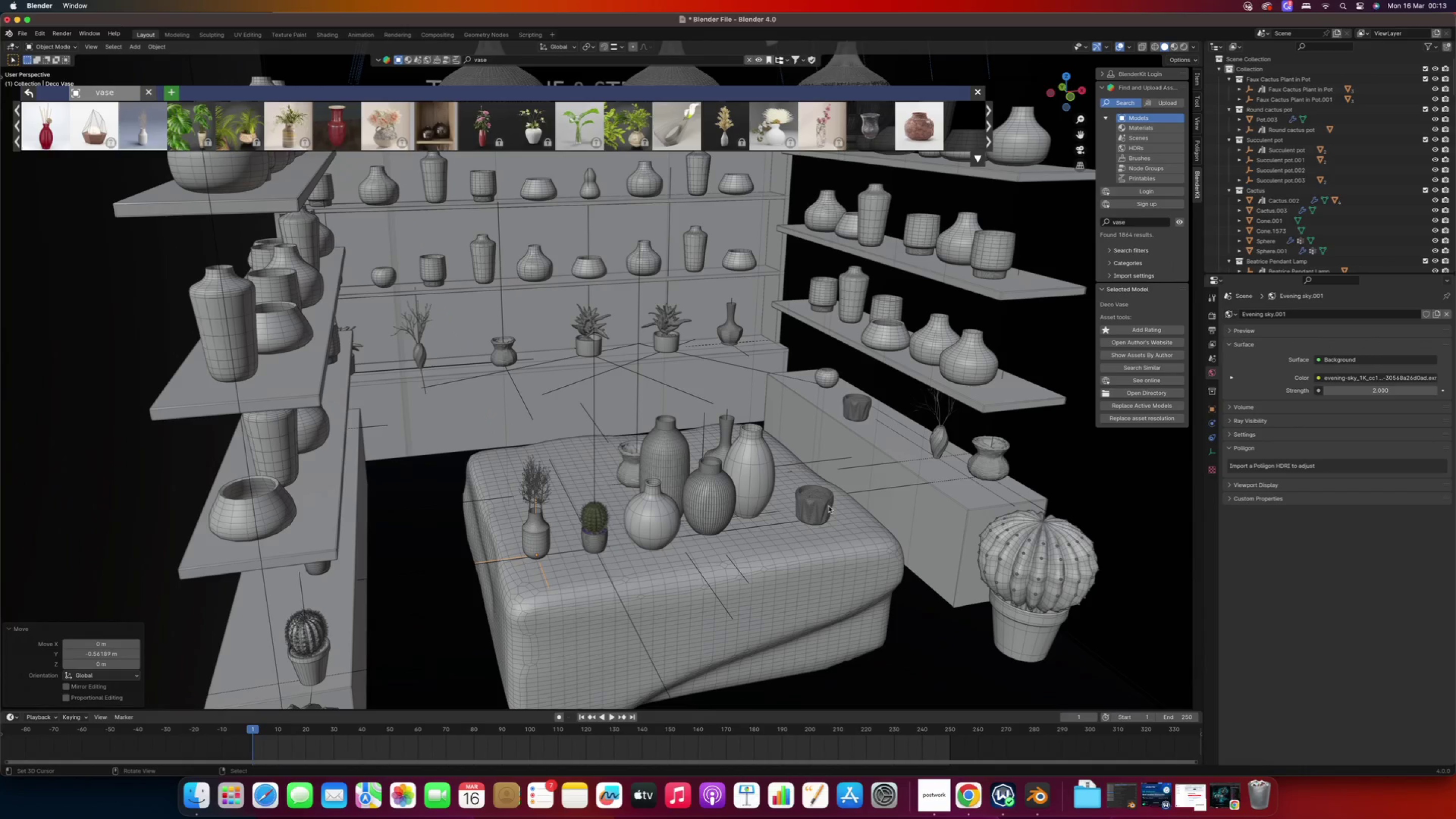 
right_click([828, 506])
 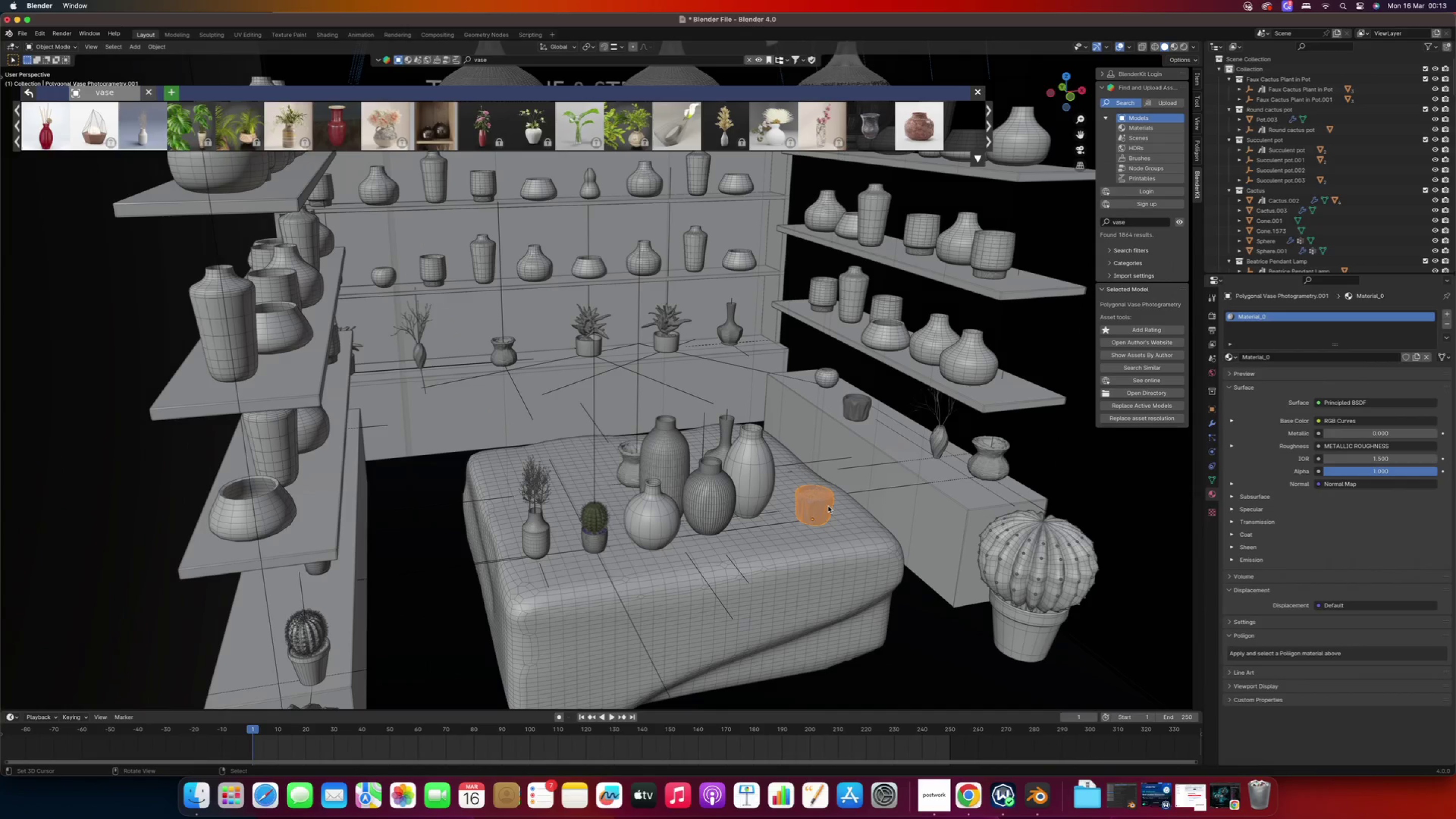 
type(gx)
 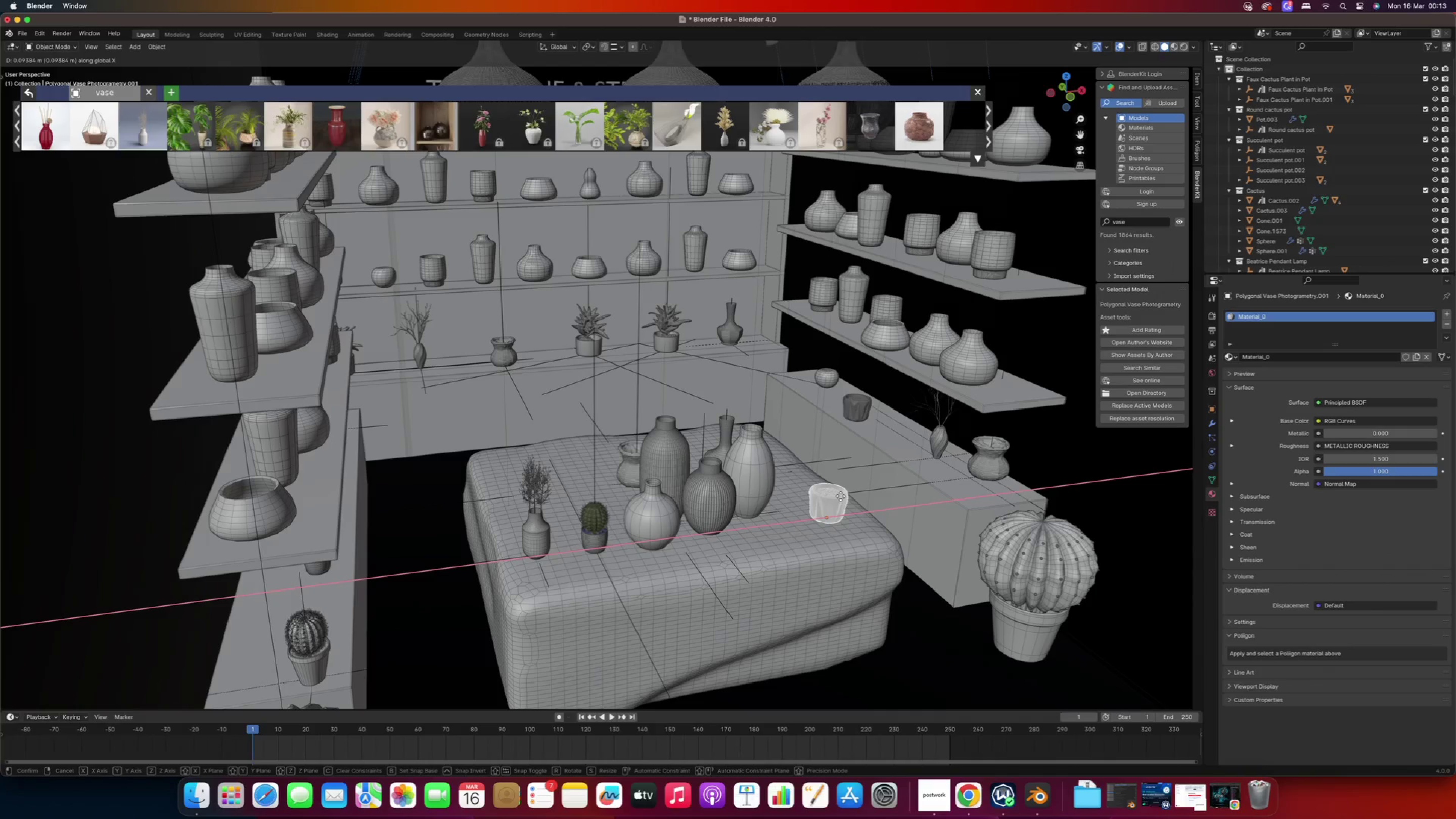 
left_click([842, 496])
 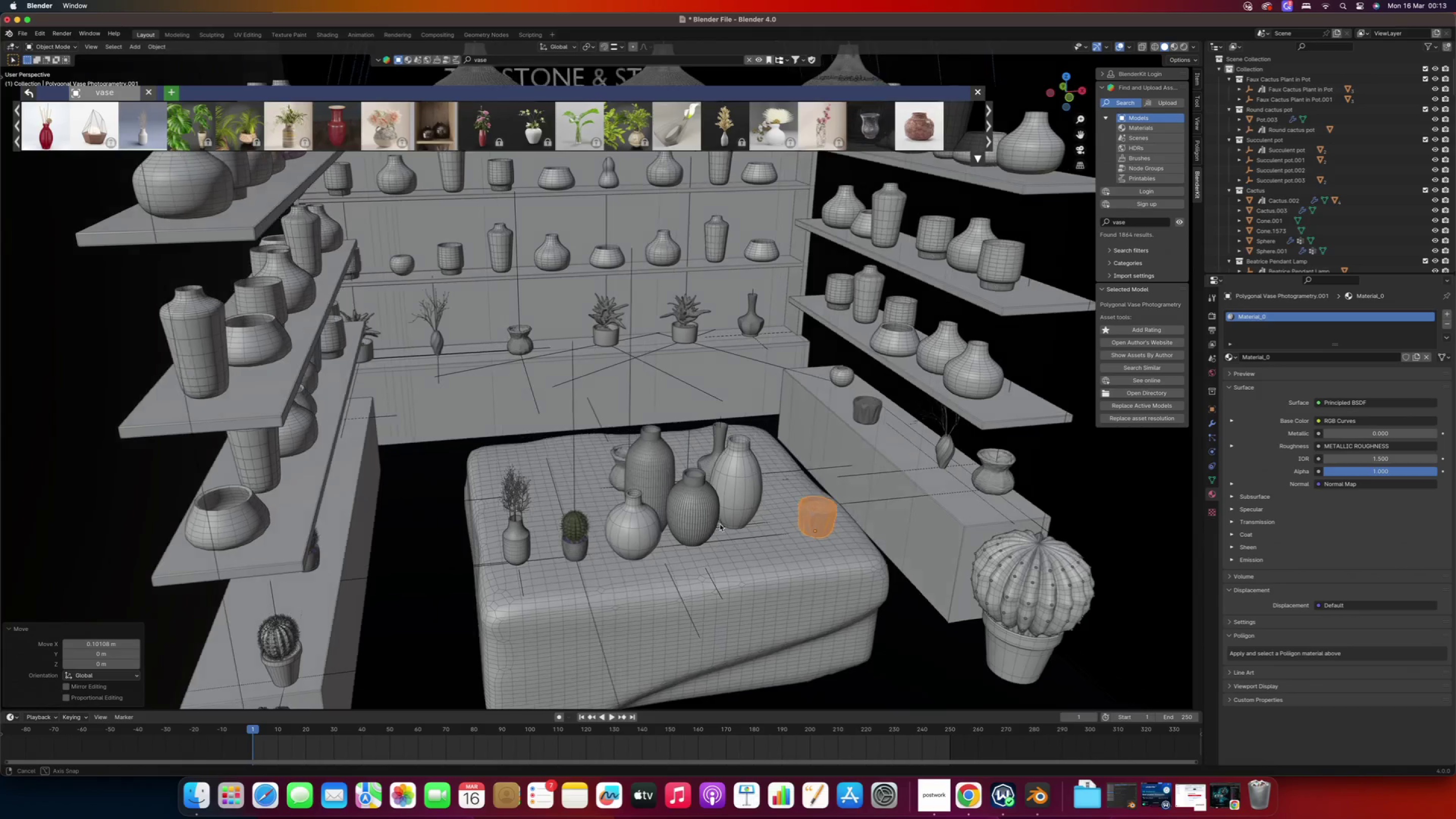 
wait(5.85)
 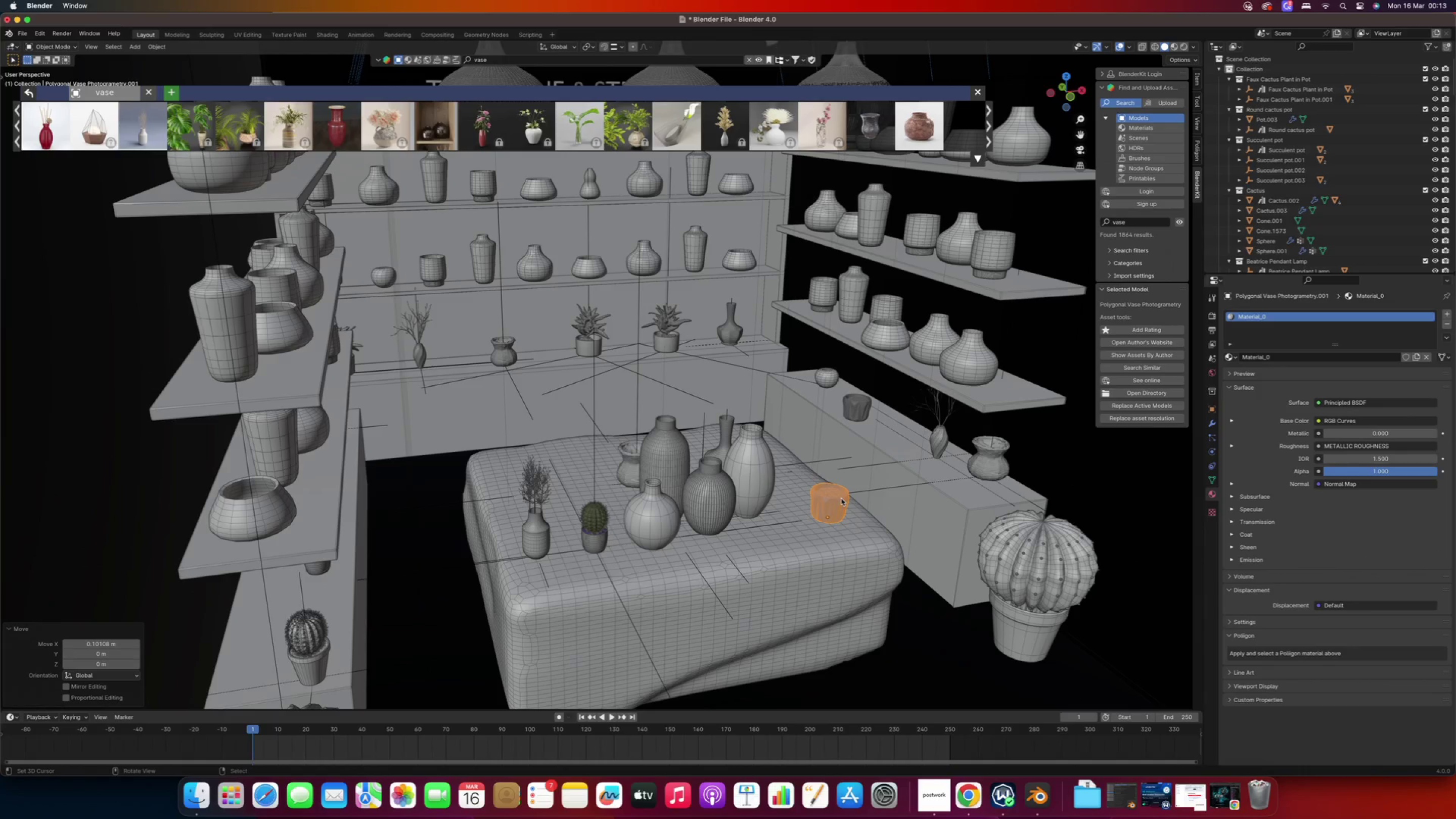 
right_click([691, 441])
 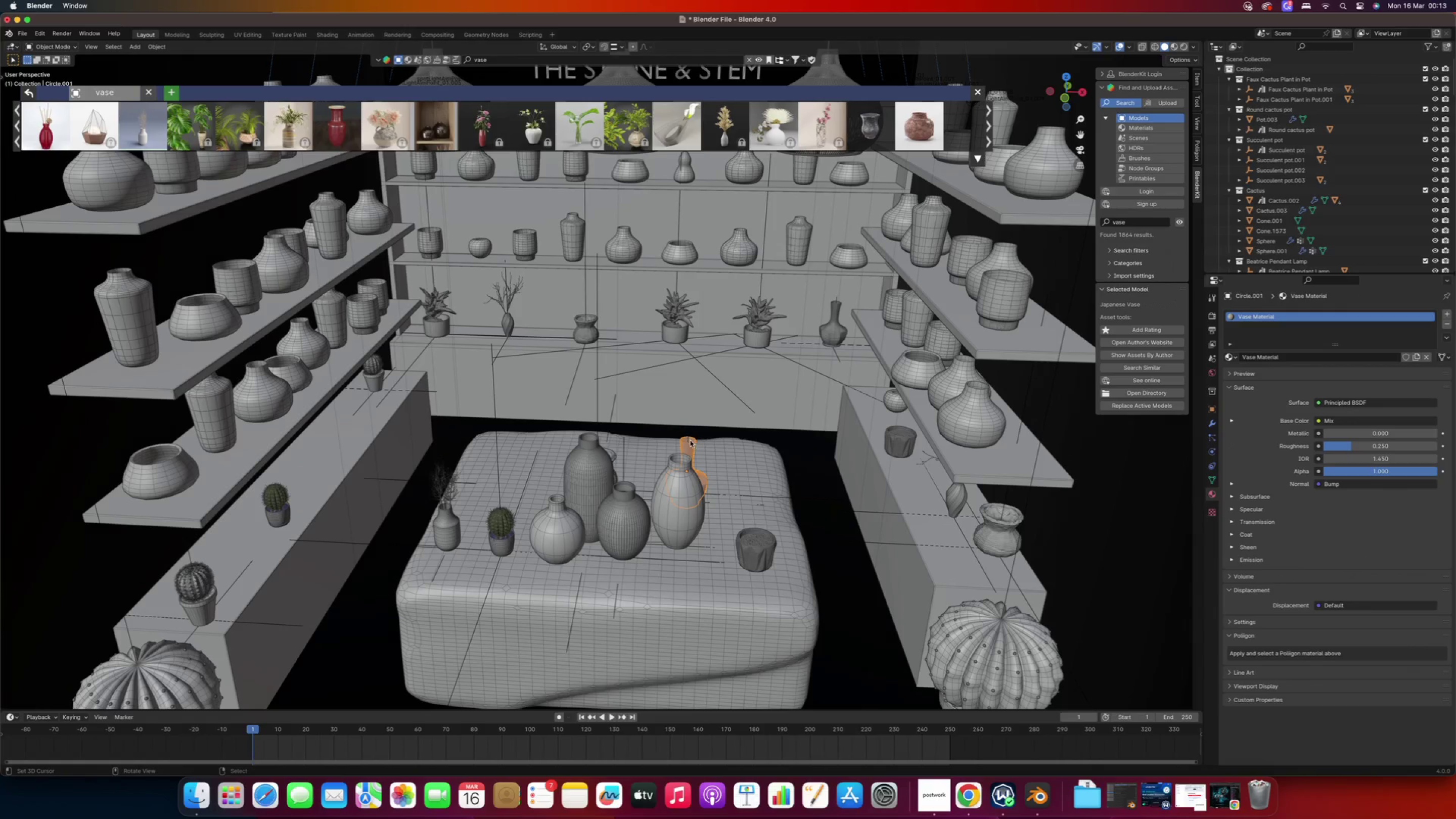 
right_click([689, 436])
 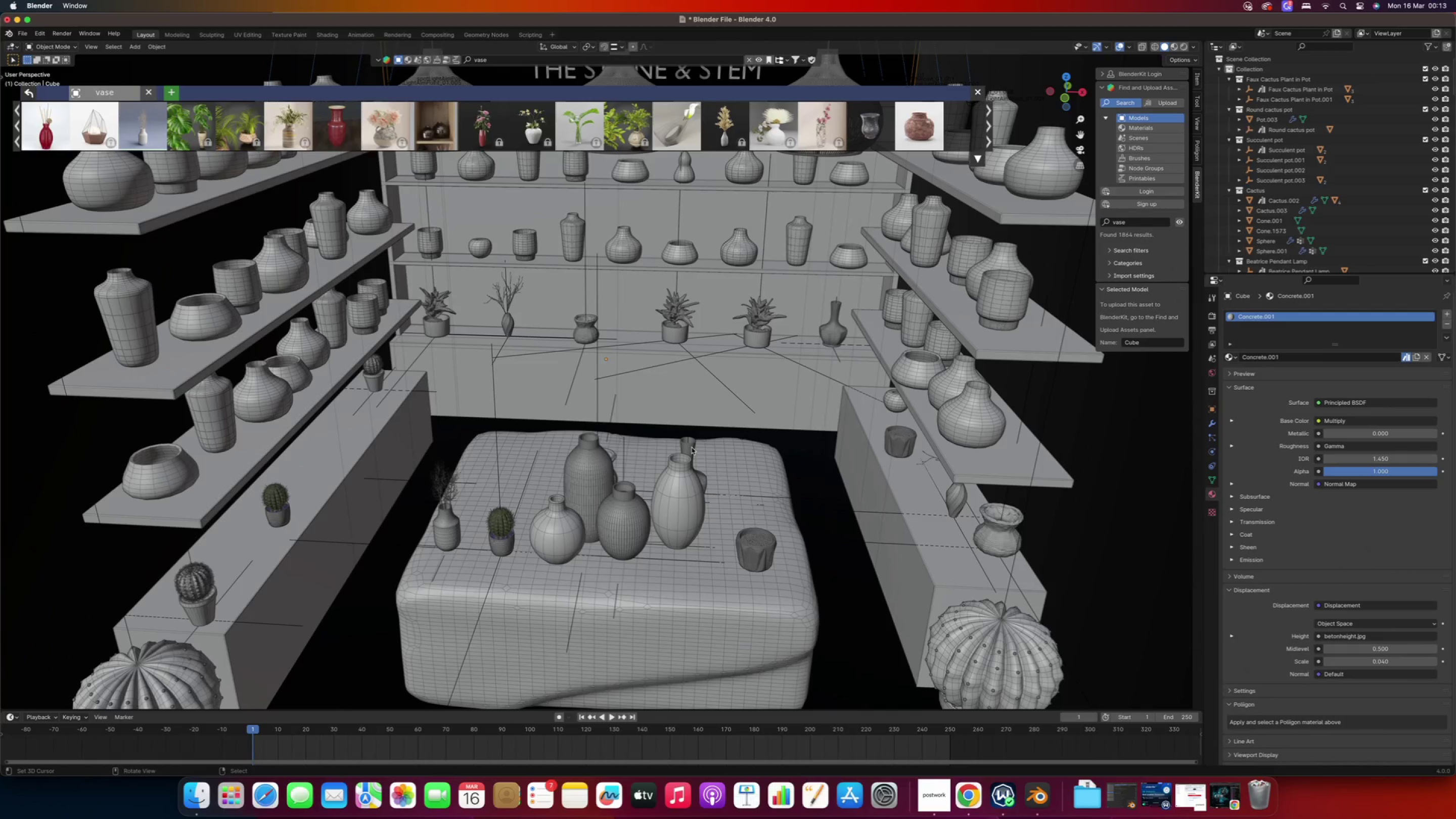 
right_click([689, 441])
 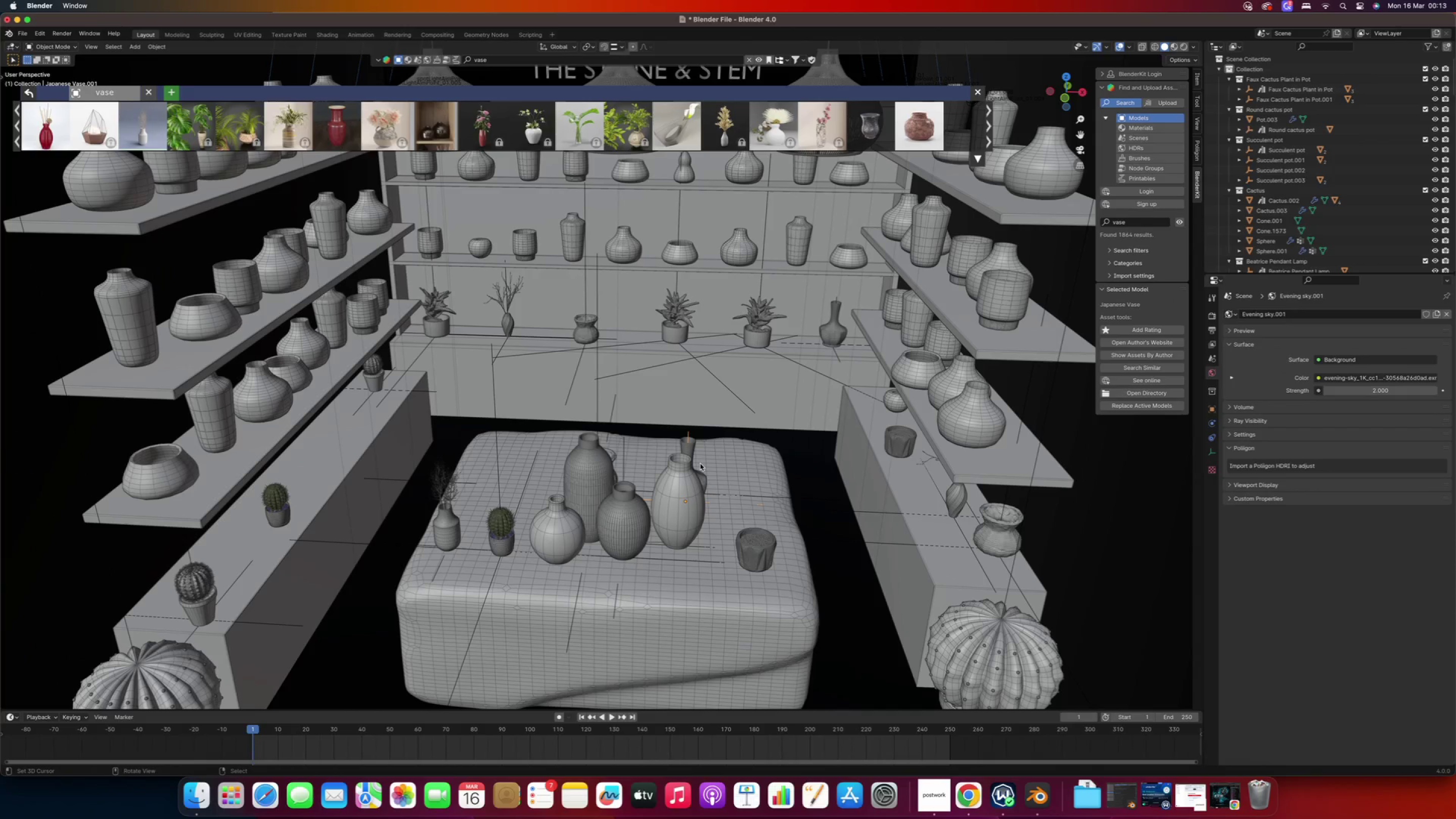 
type(gx)
 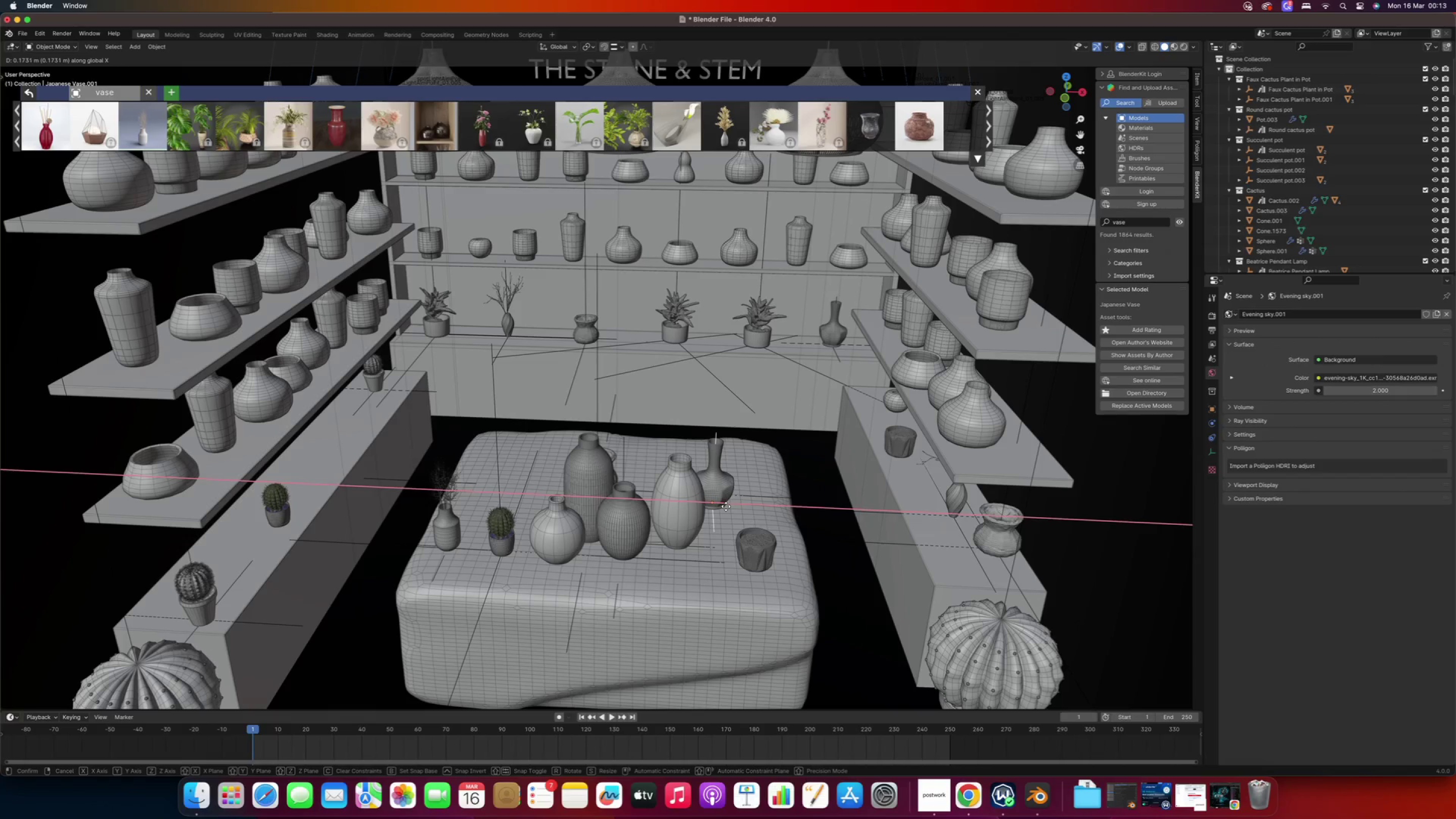 
left_click([730, 507])
 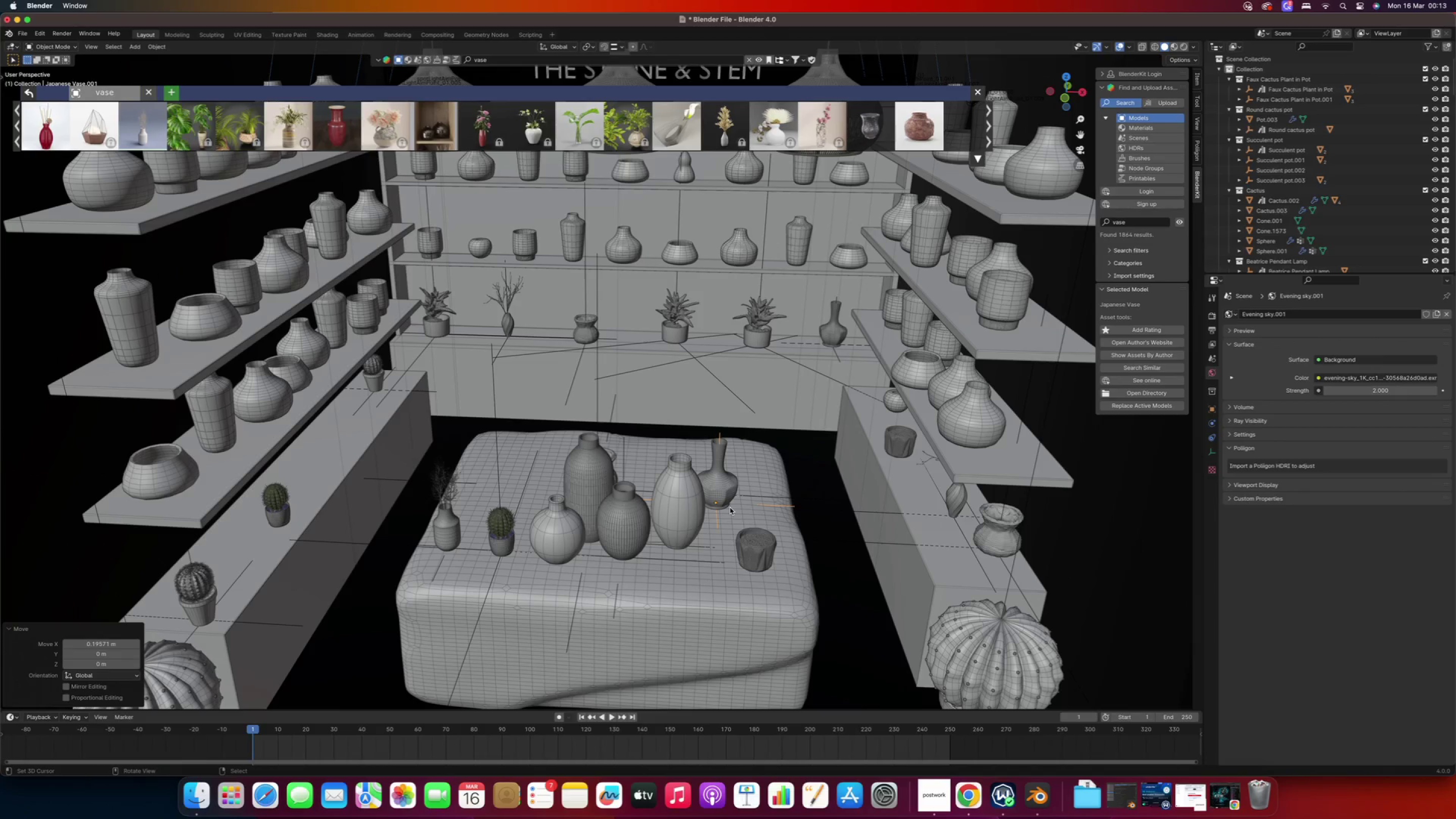 
type(gy)
 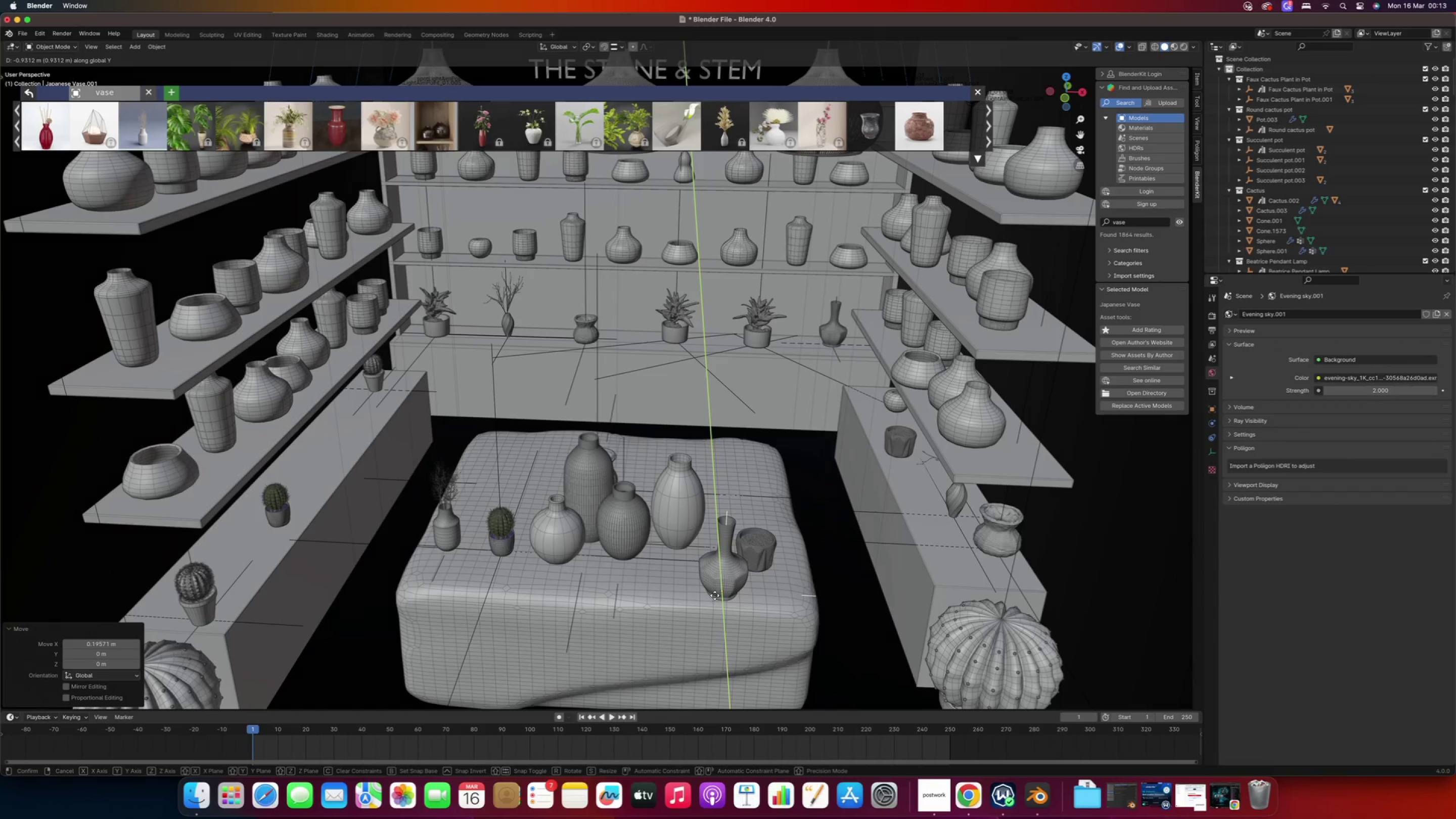 
left_click([714, 594])
 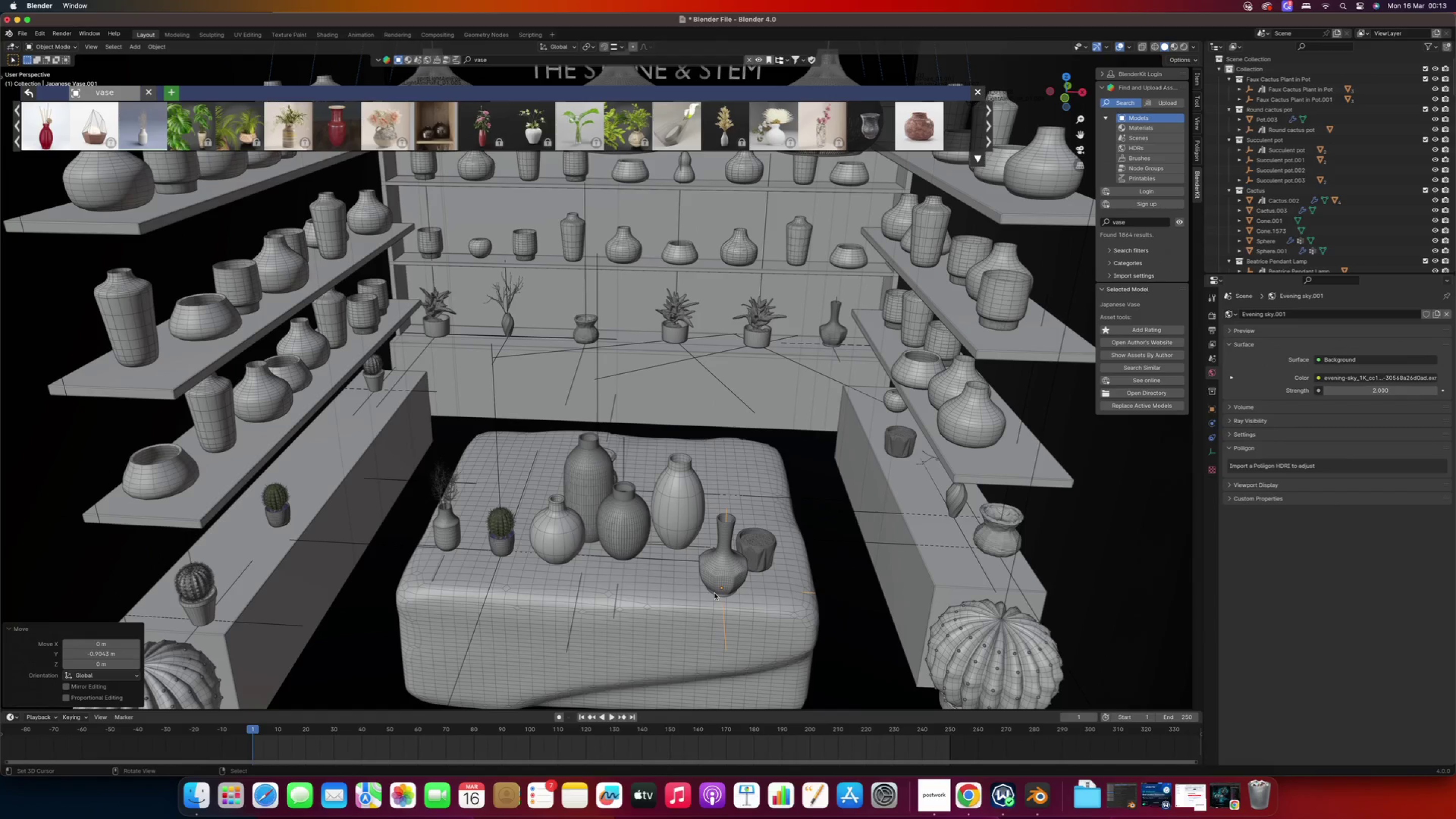 
type(gx)
 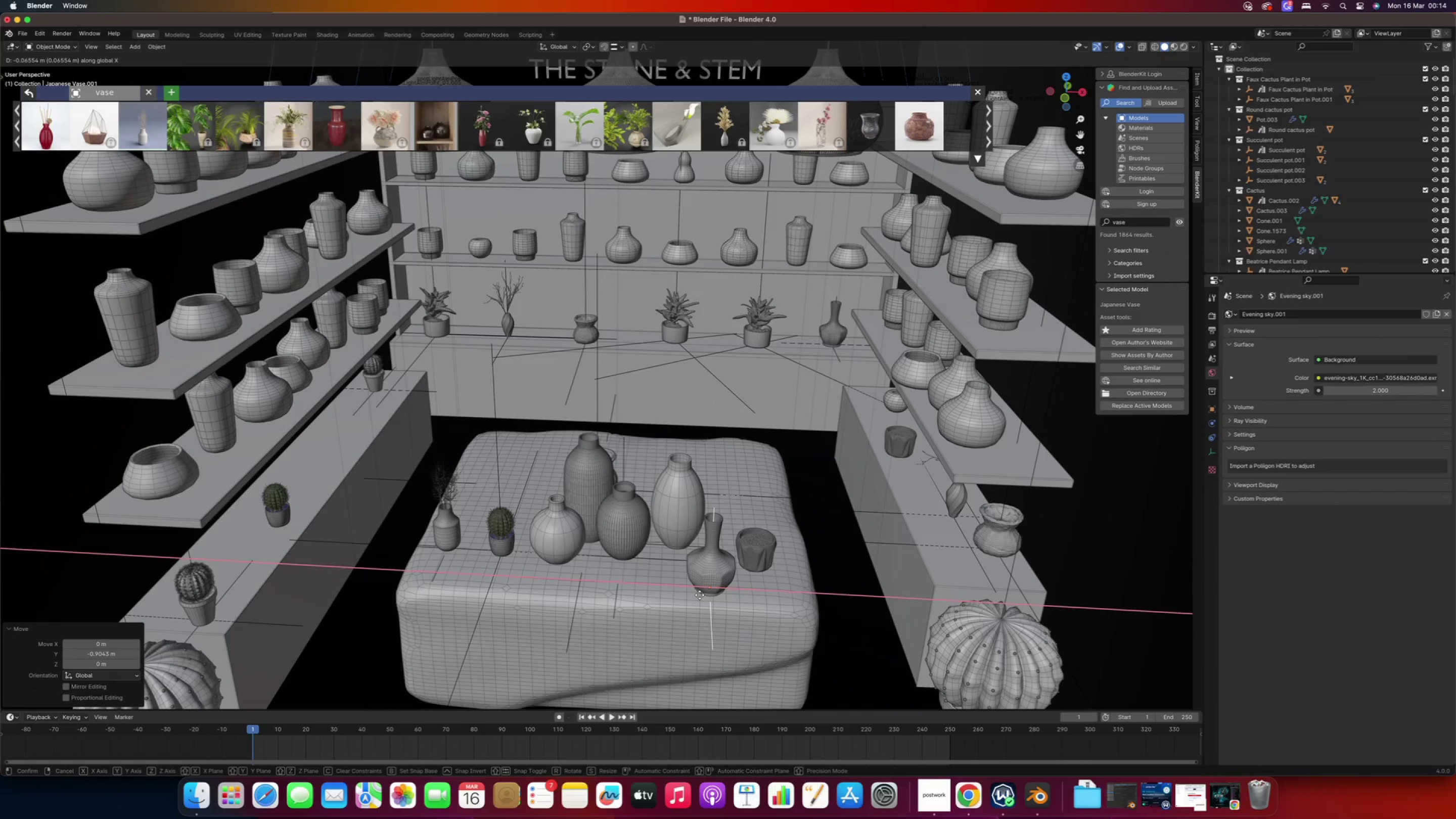 
left_click([698, 596])
 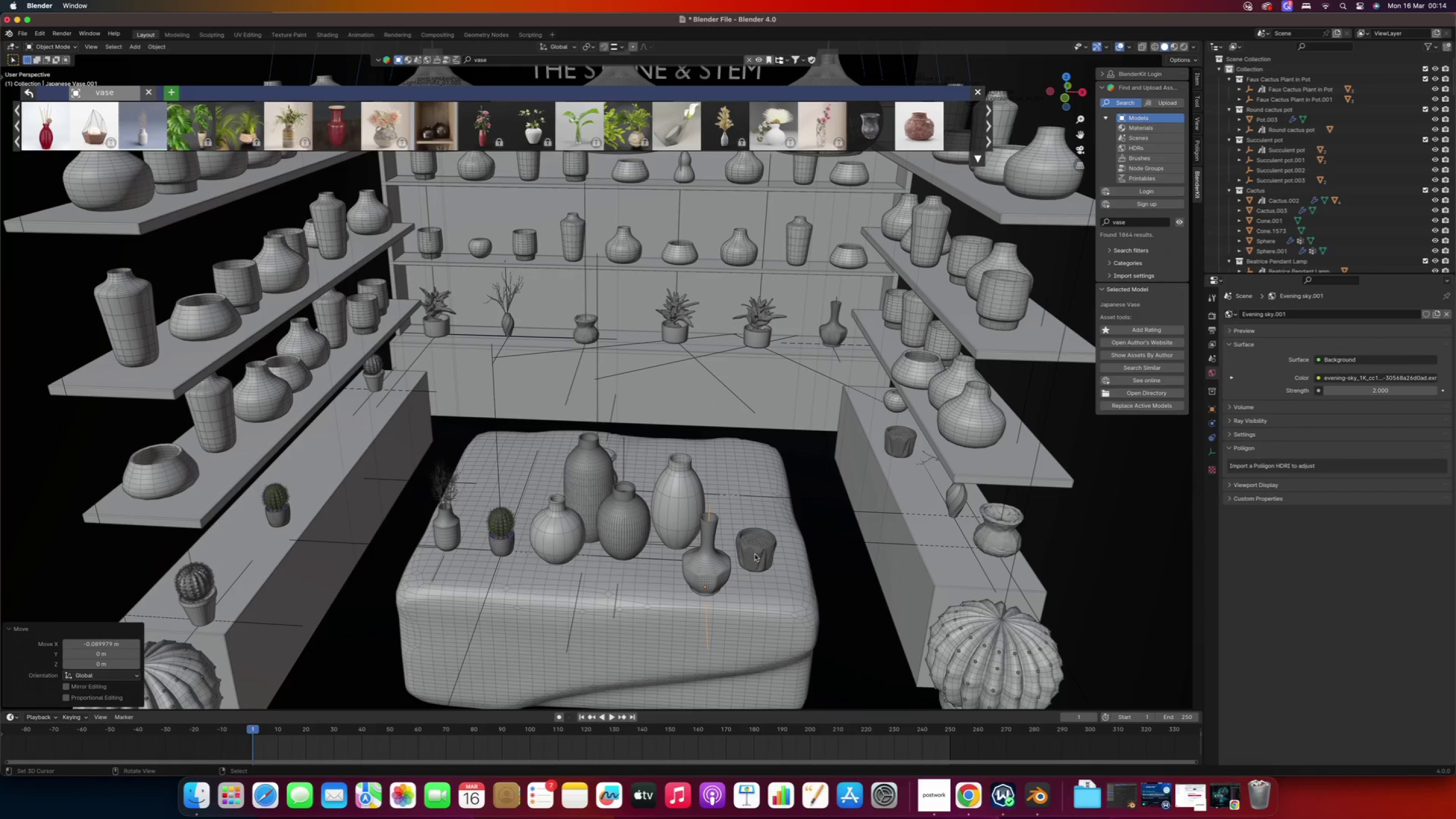 
scroll: coordinate [262, 411], scroll_direction: down, amount: 5.0
 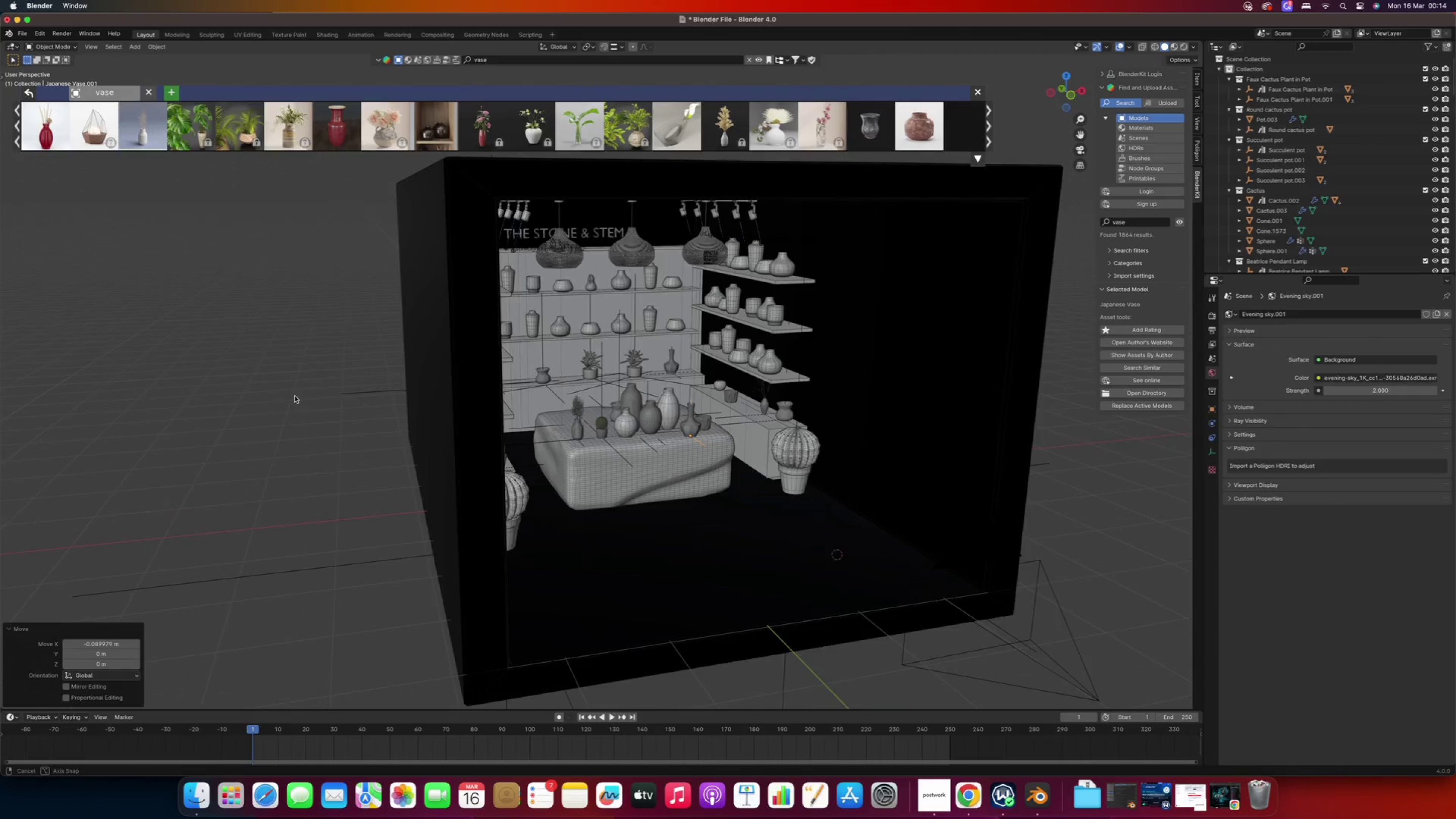 
right_click([229, 378])
 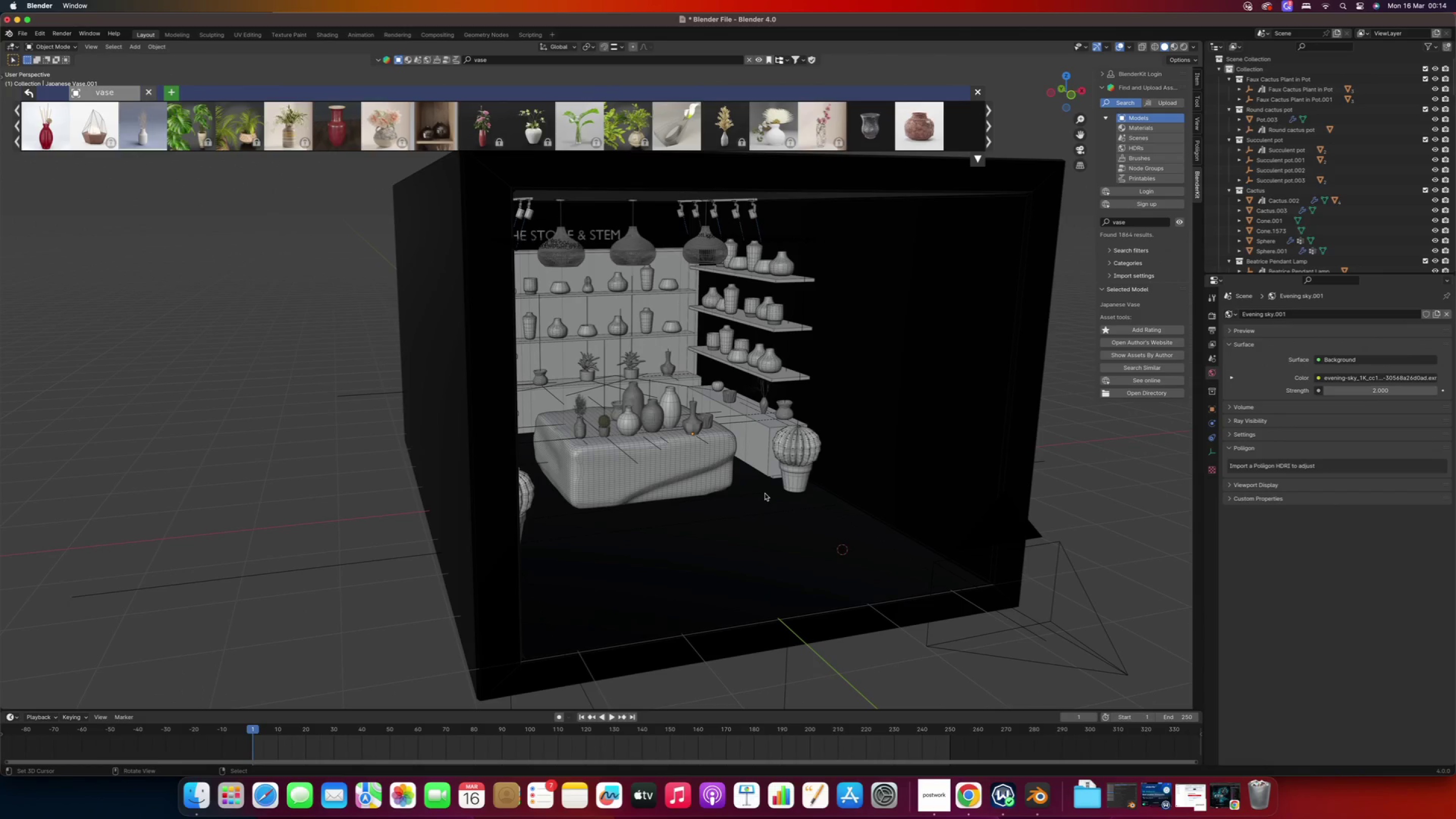 
hold_key(key=Numpad0, duration=1.5)
 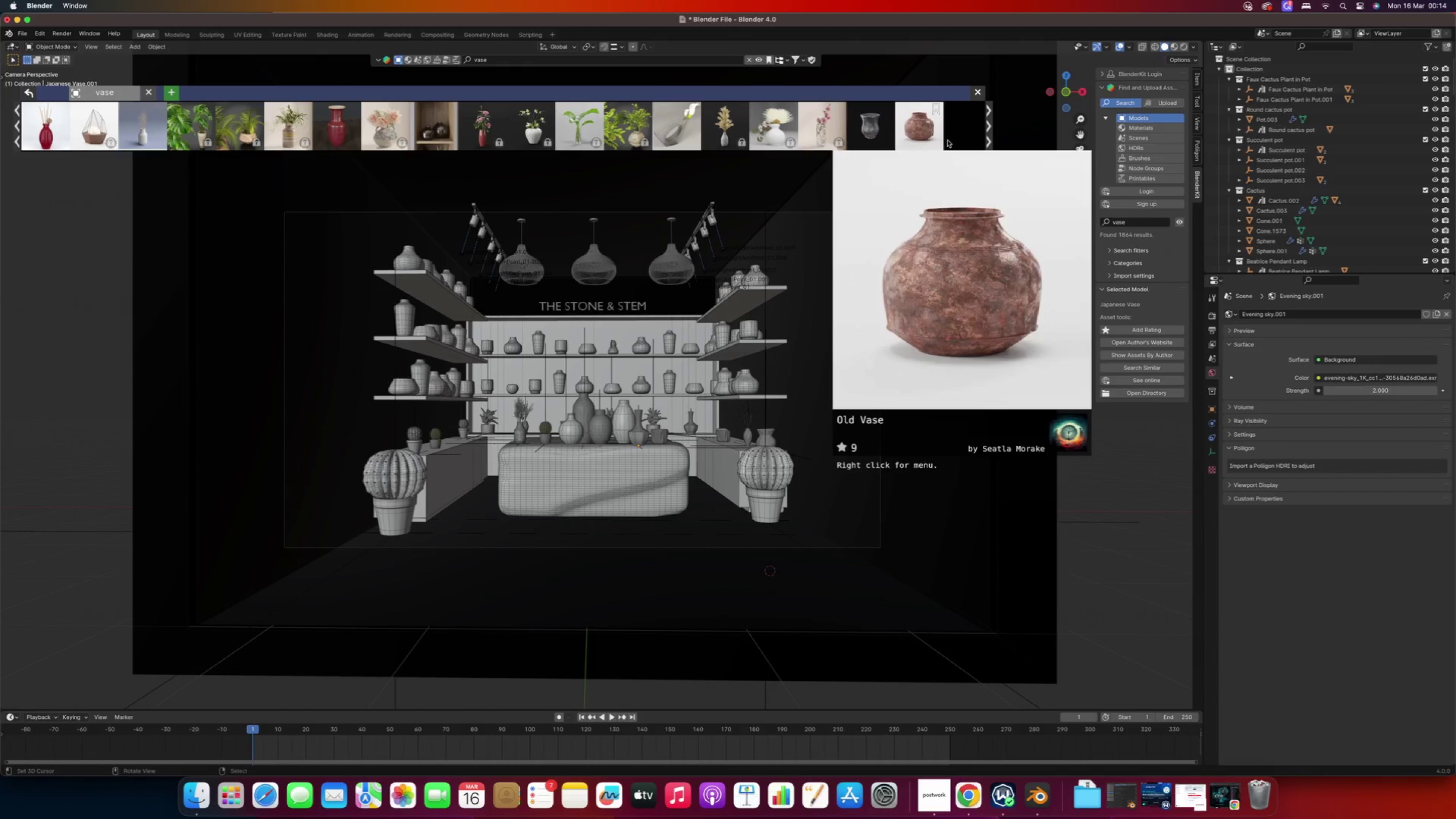 
hold_key(key=Numpad0, duration=1.1)
 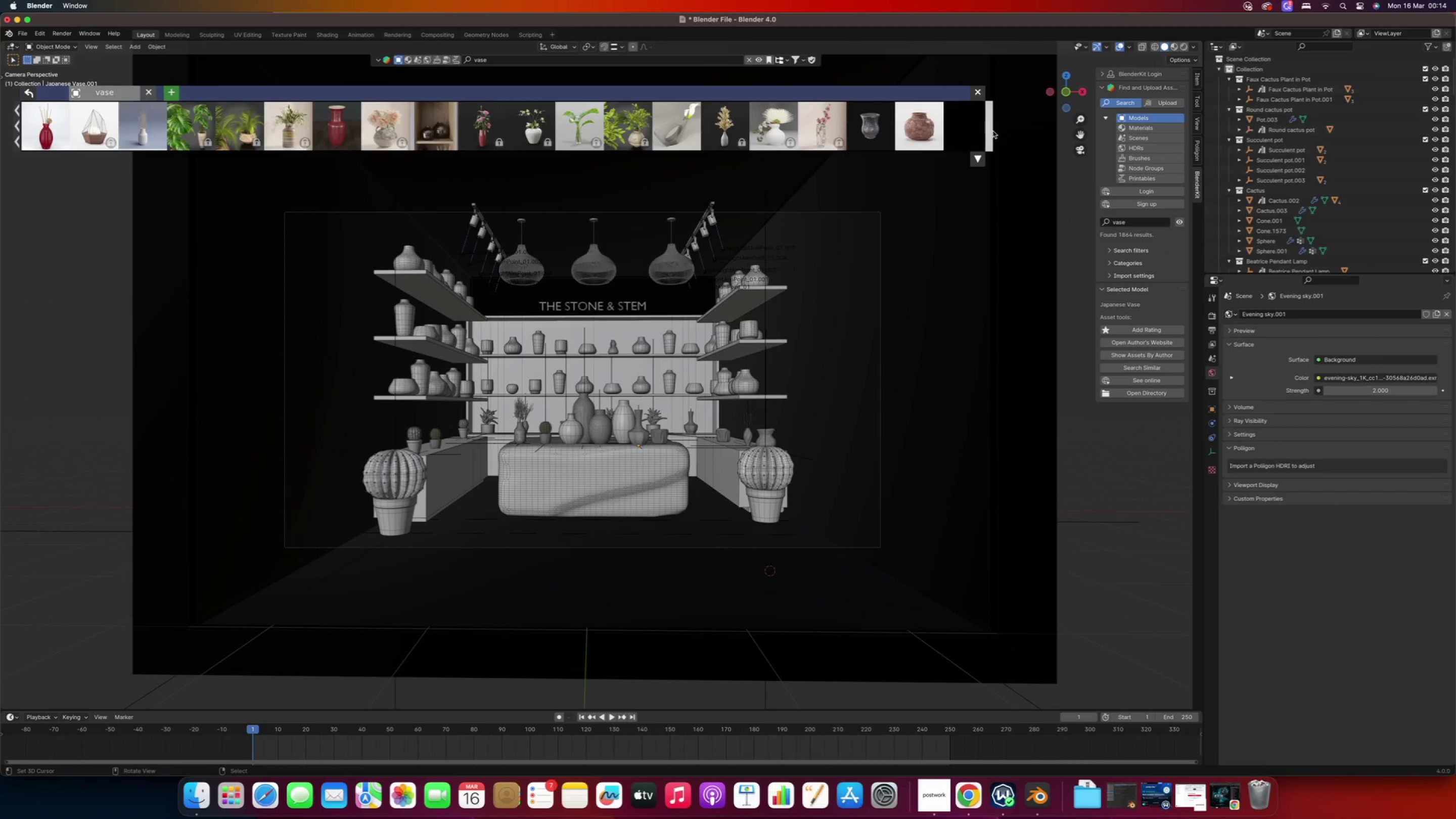 
left_click([993, 131])
 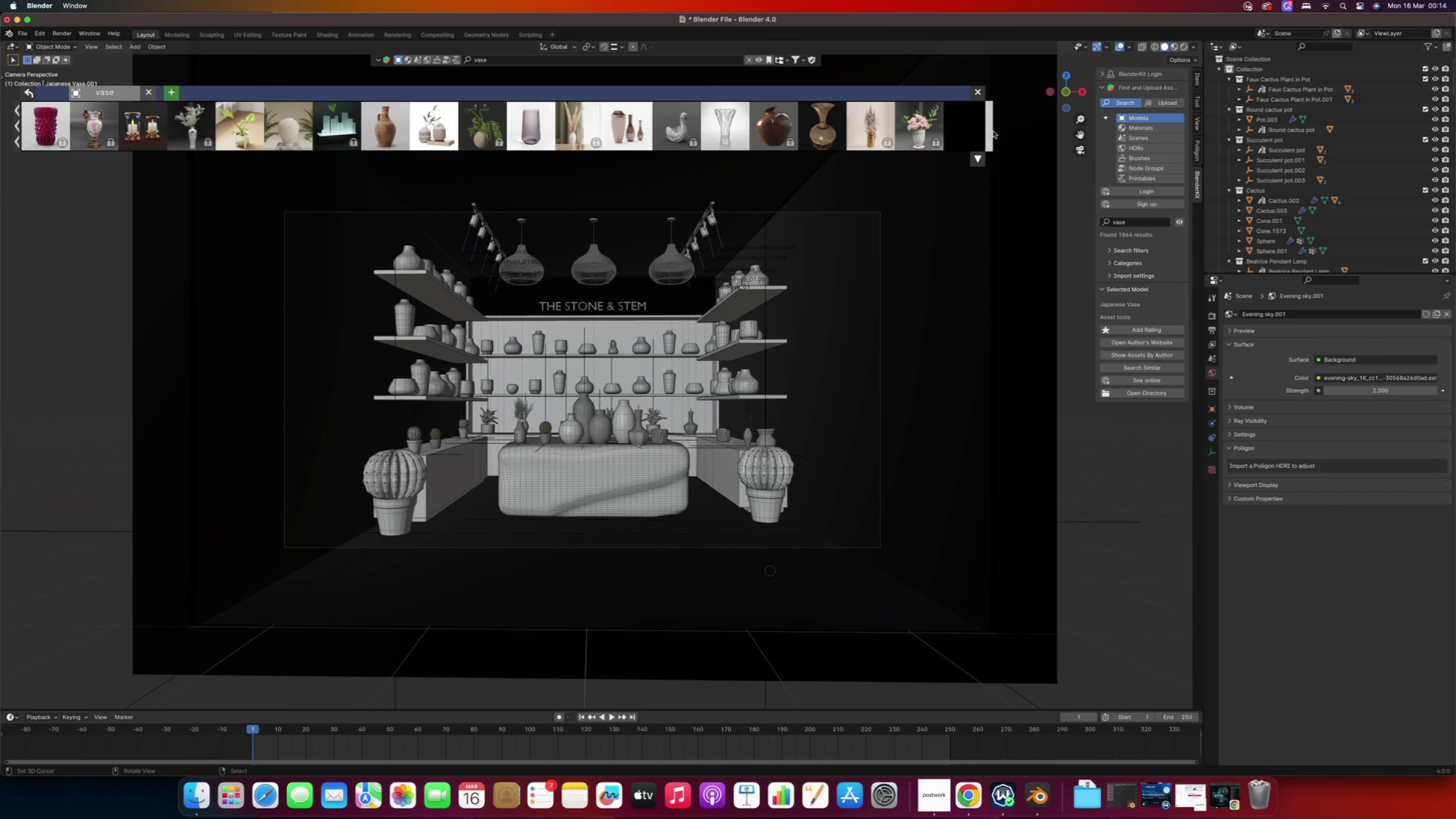 
left_click([993, 131])
 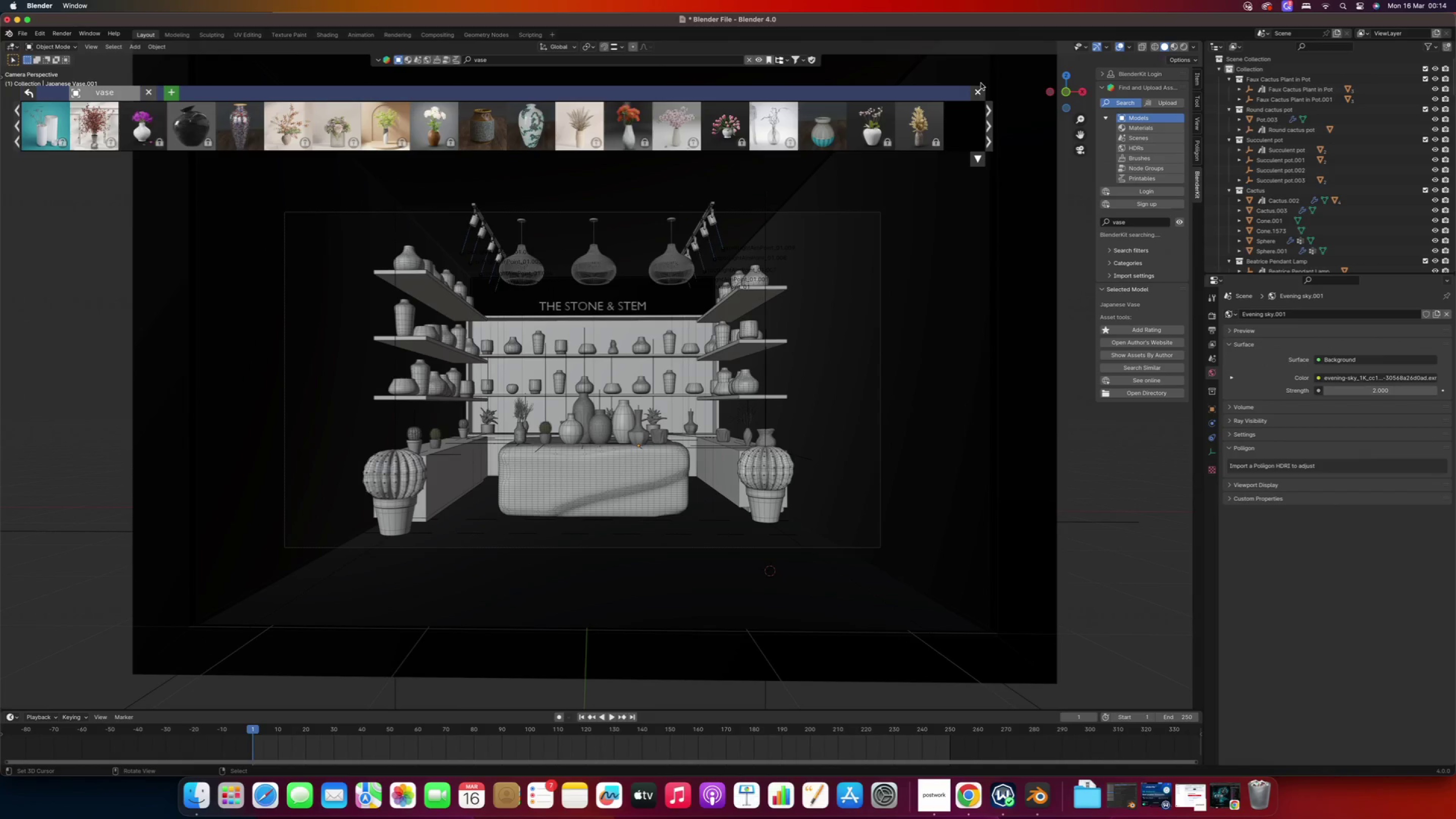 
left_click([980, 91])
 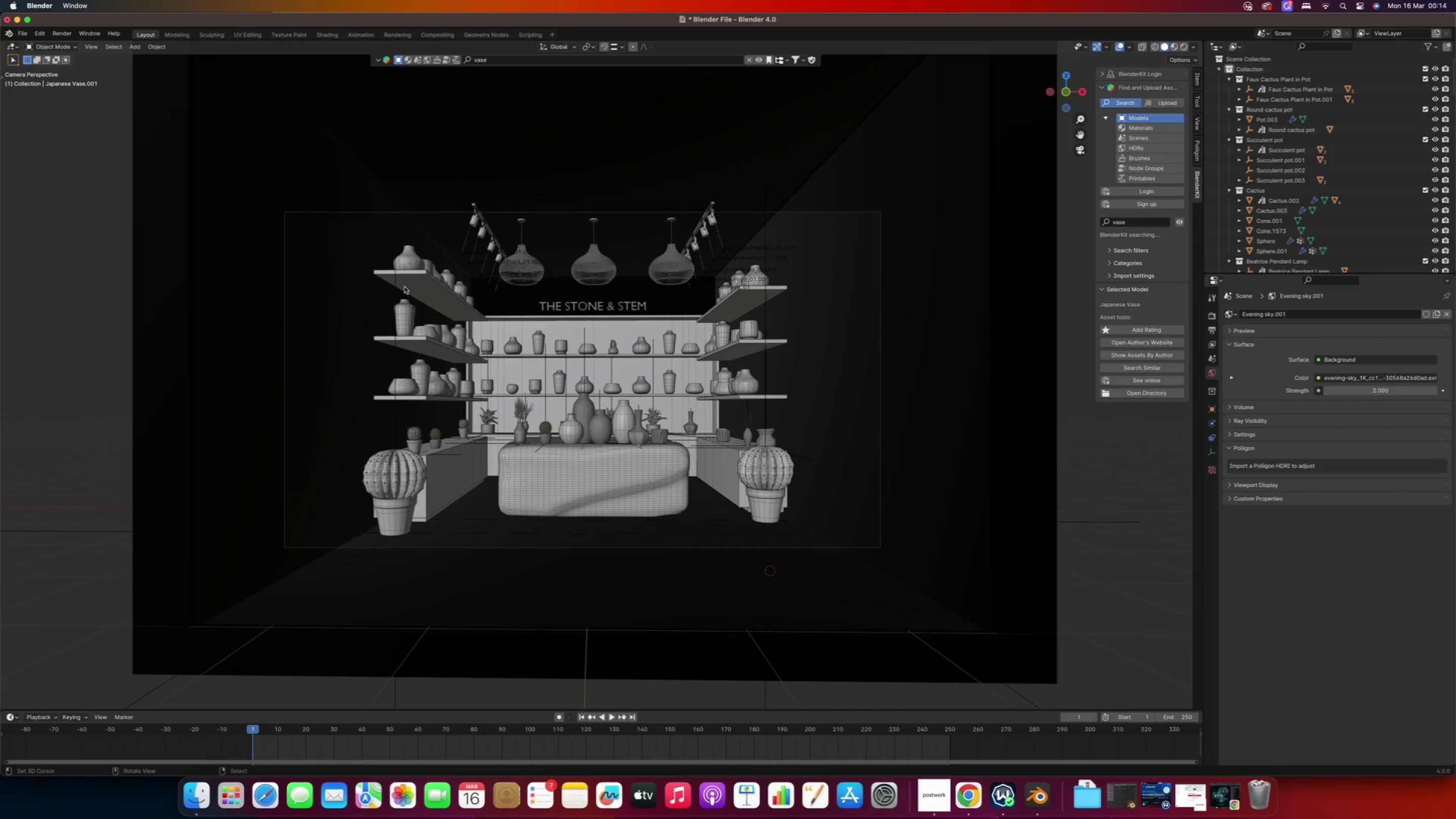 
scroll: coordinate [485, 313], scroll_direction: up, amount: 2.0
 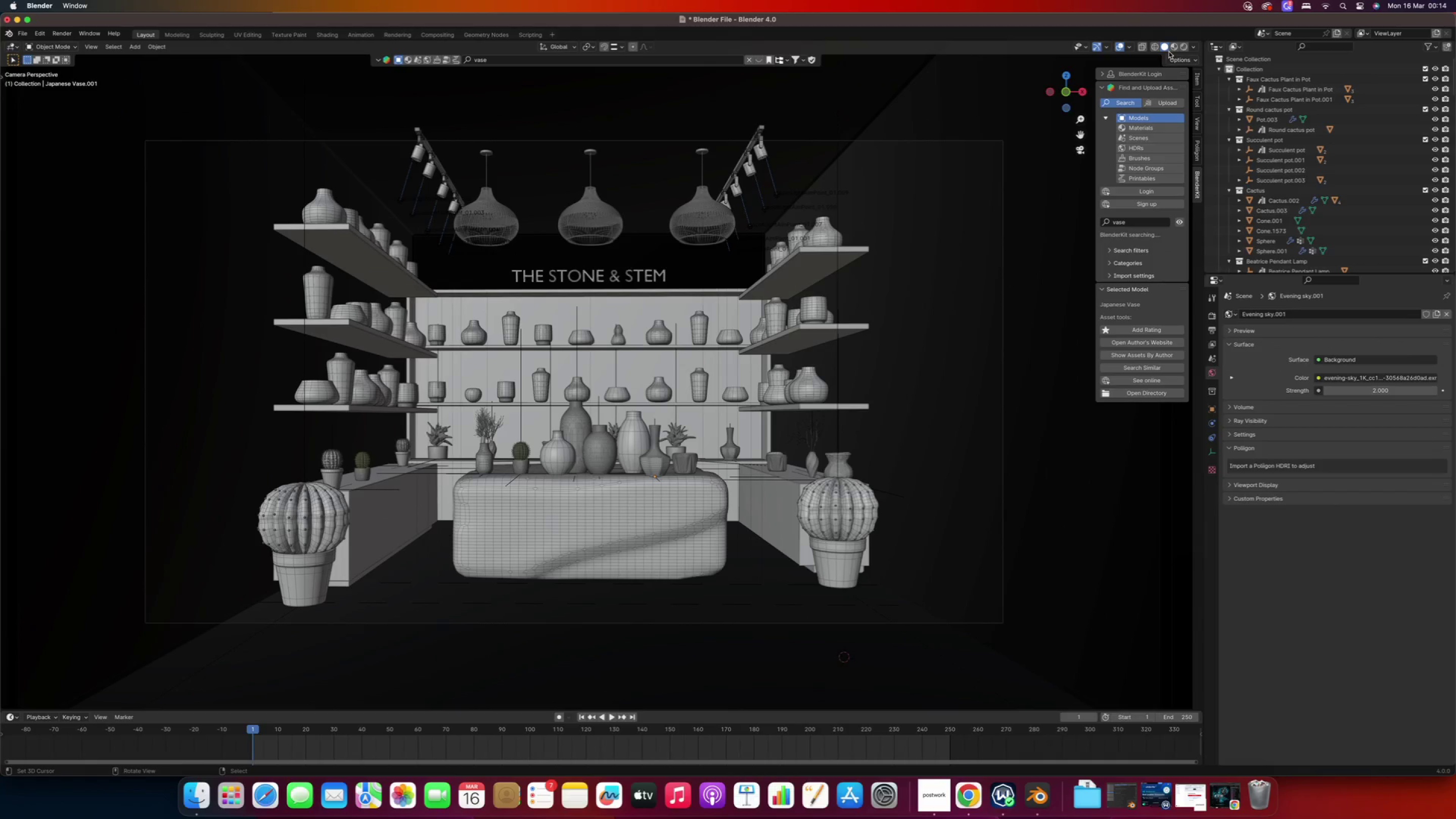 
left_click([905, 121])
 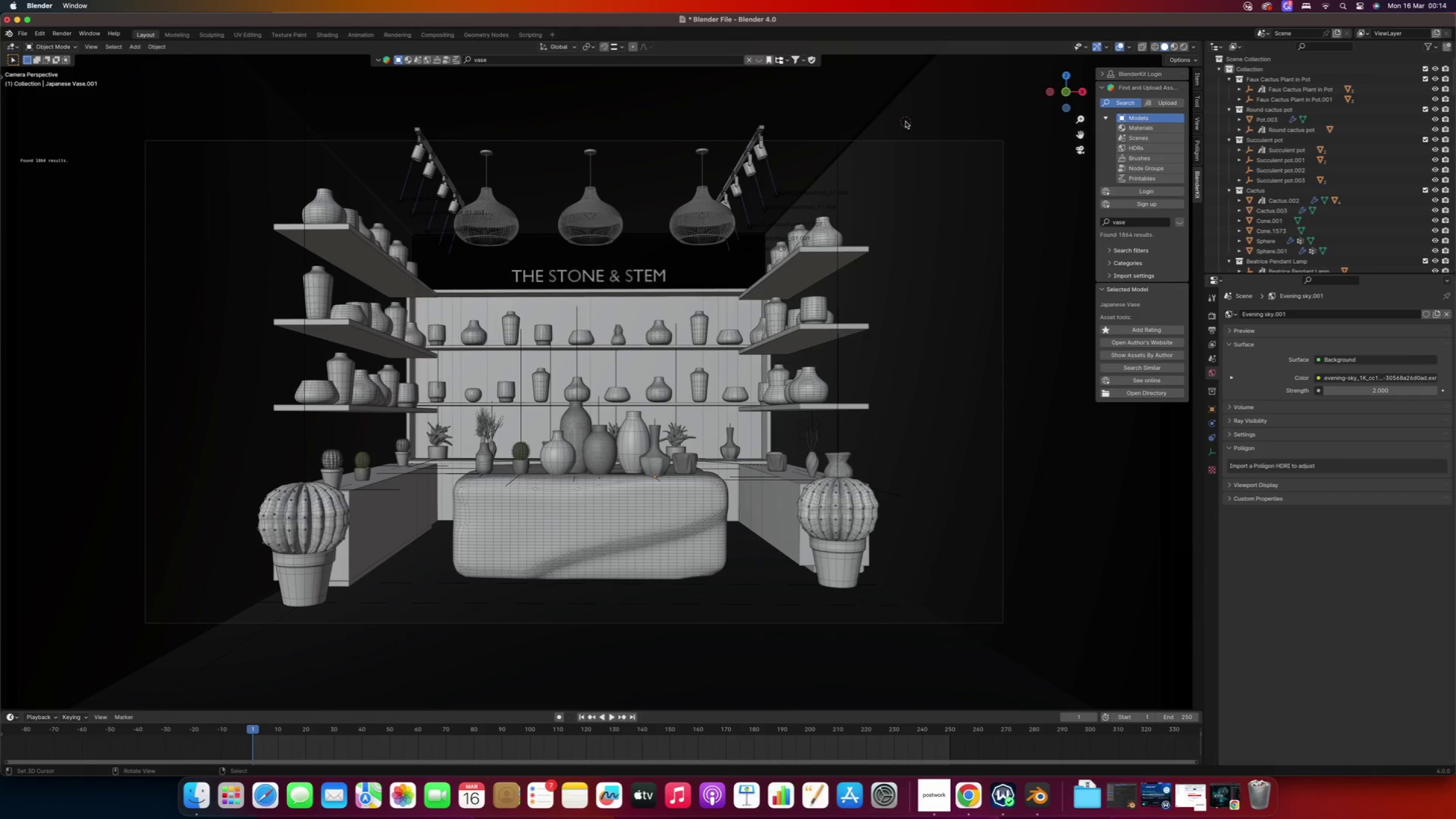 
key(Meta+S)
 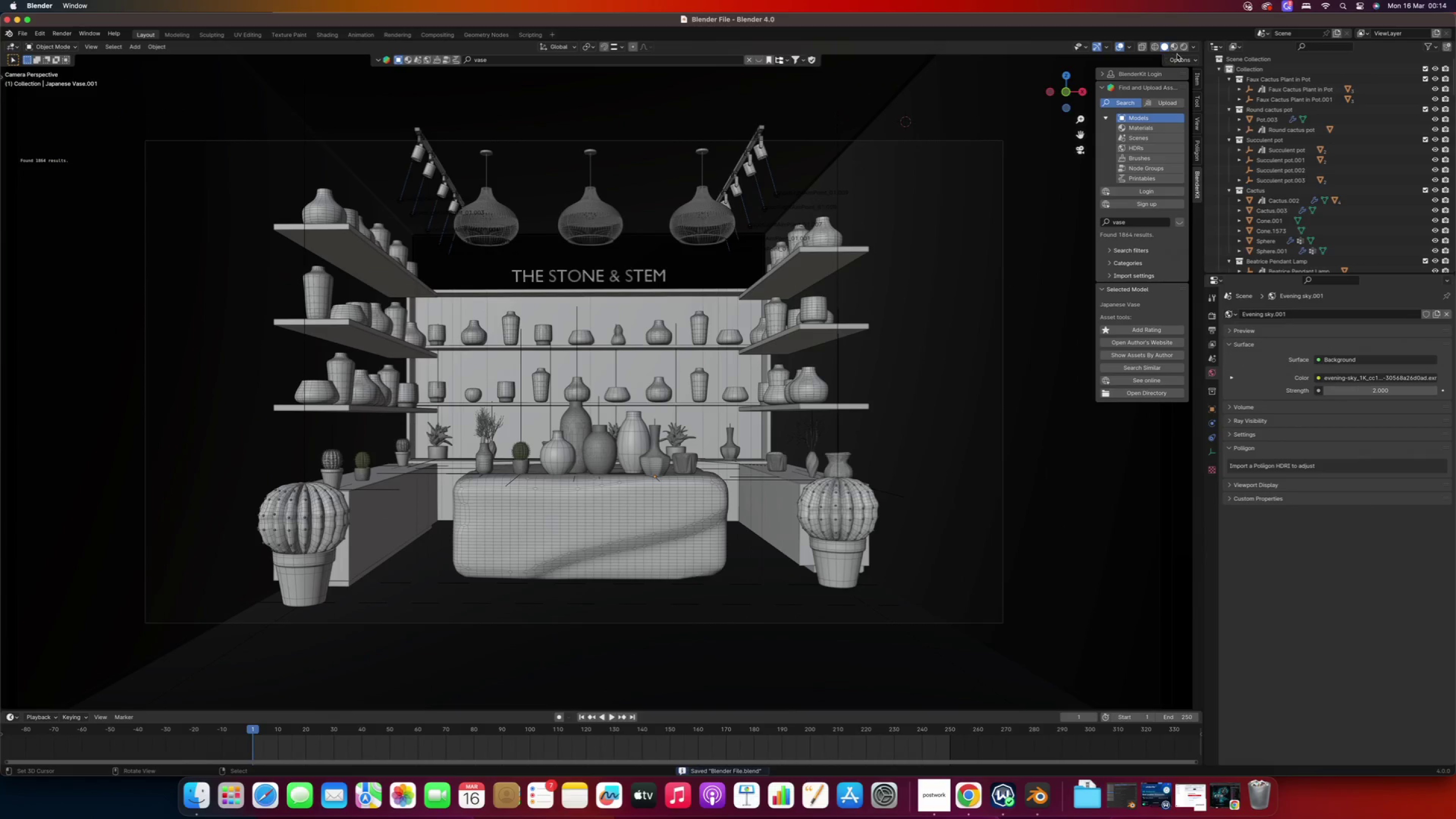 
left_click([1177, 50])
 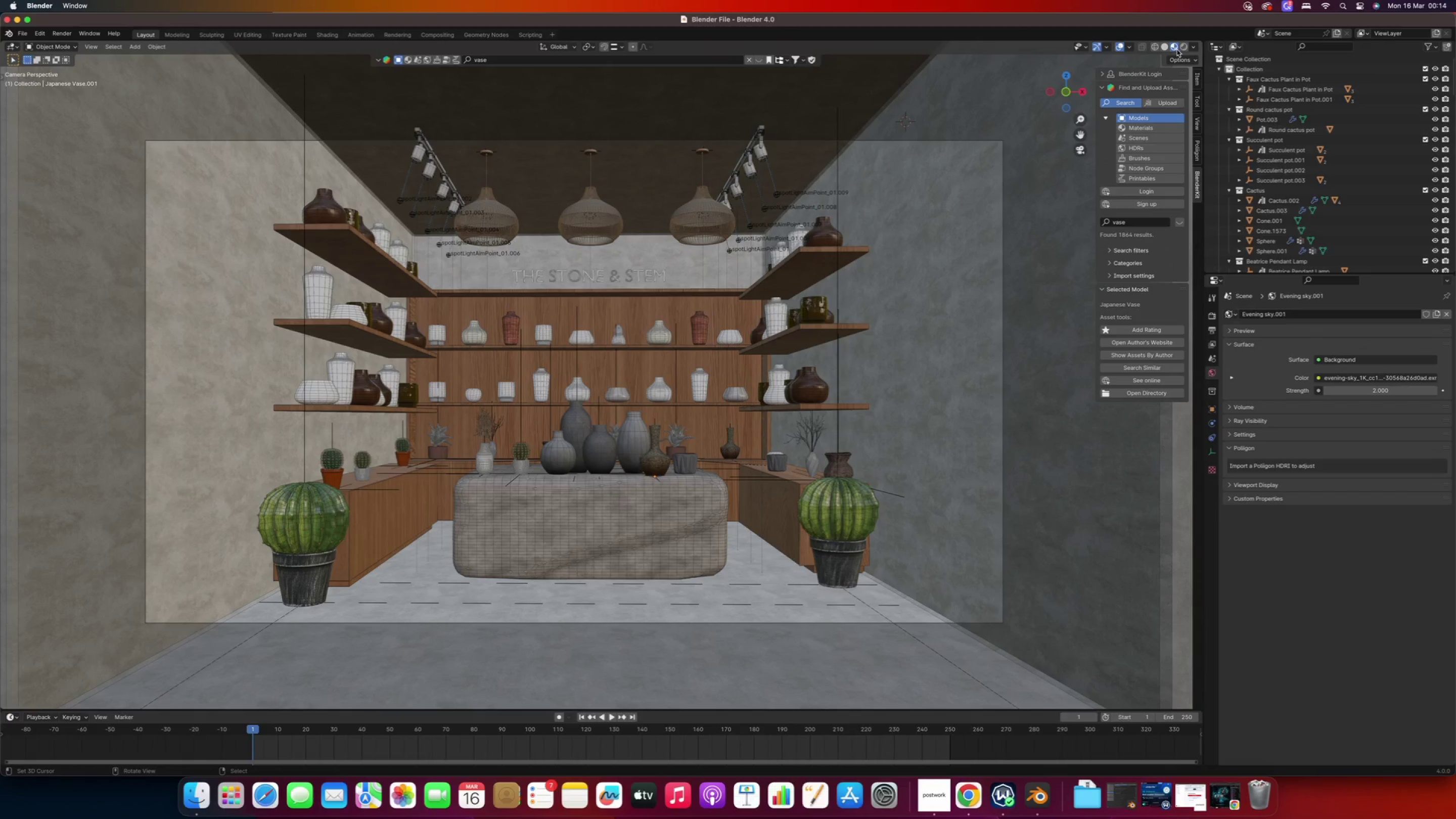 
wait(22.19)
 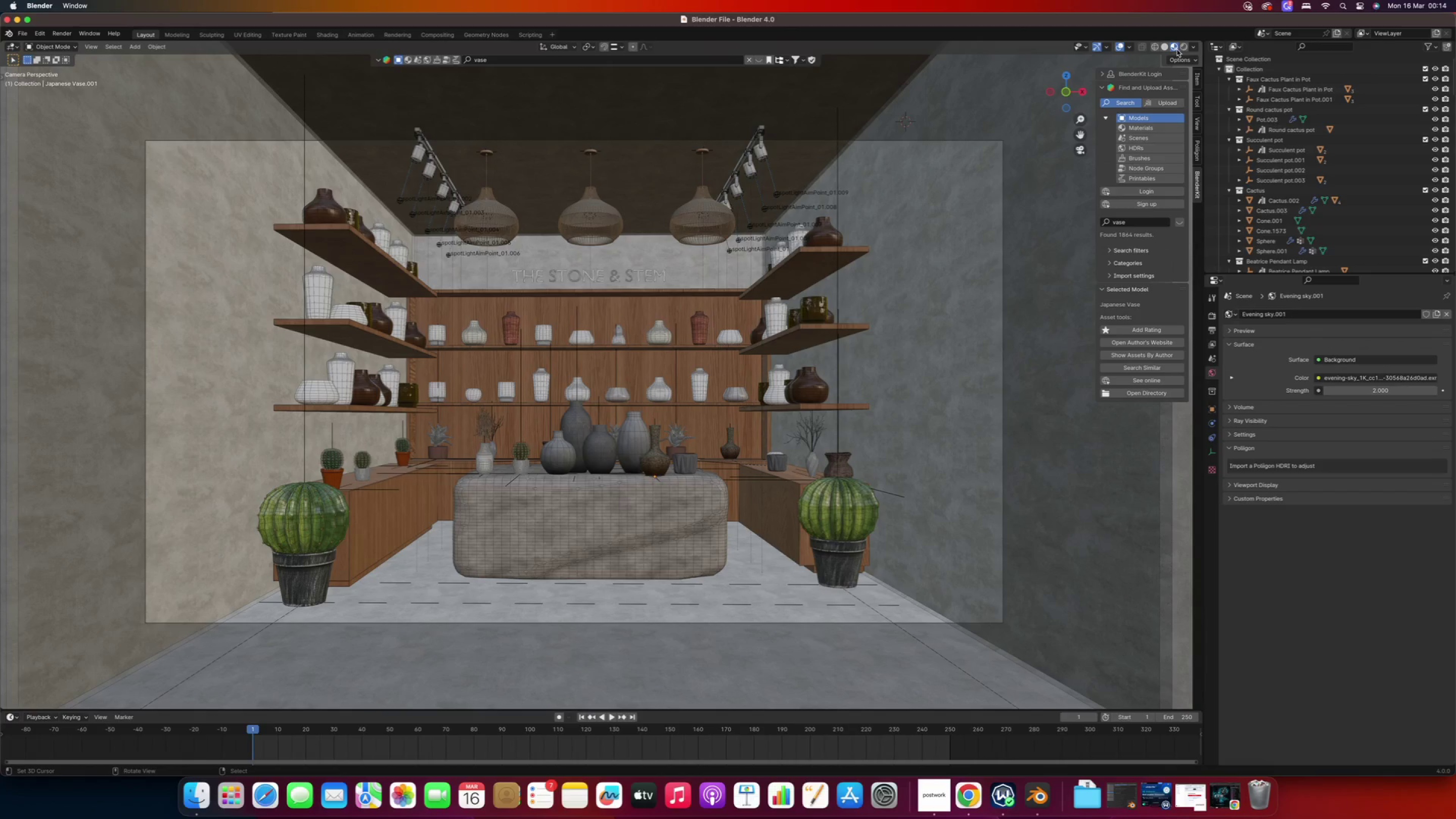 
left_click([1186, 48])
 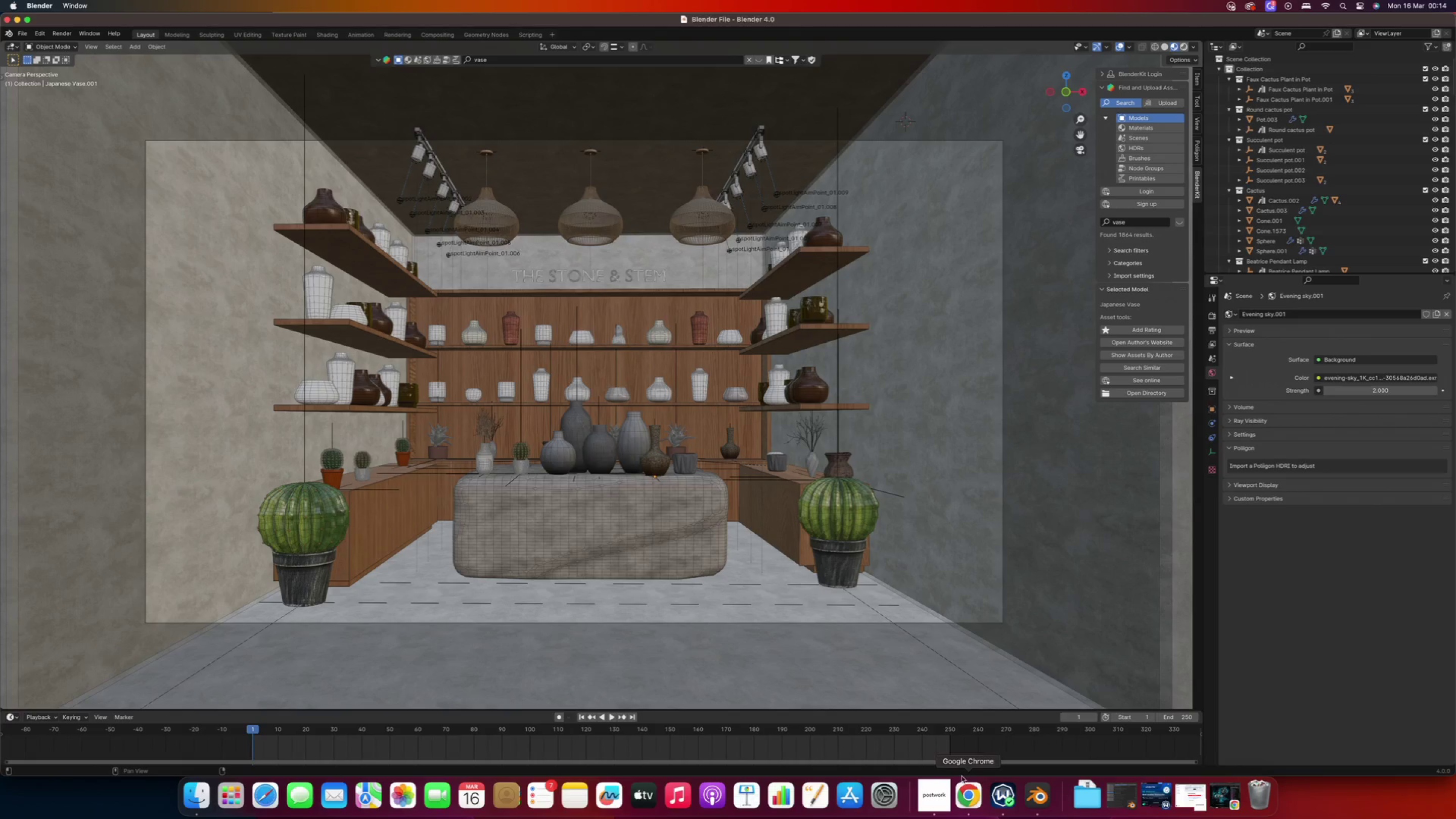 
left_click([967, 786])
 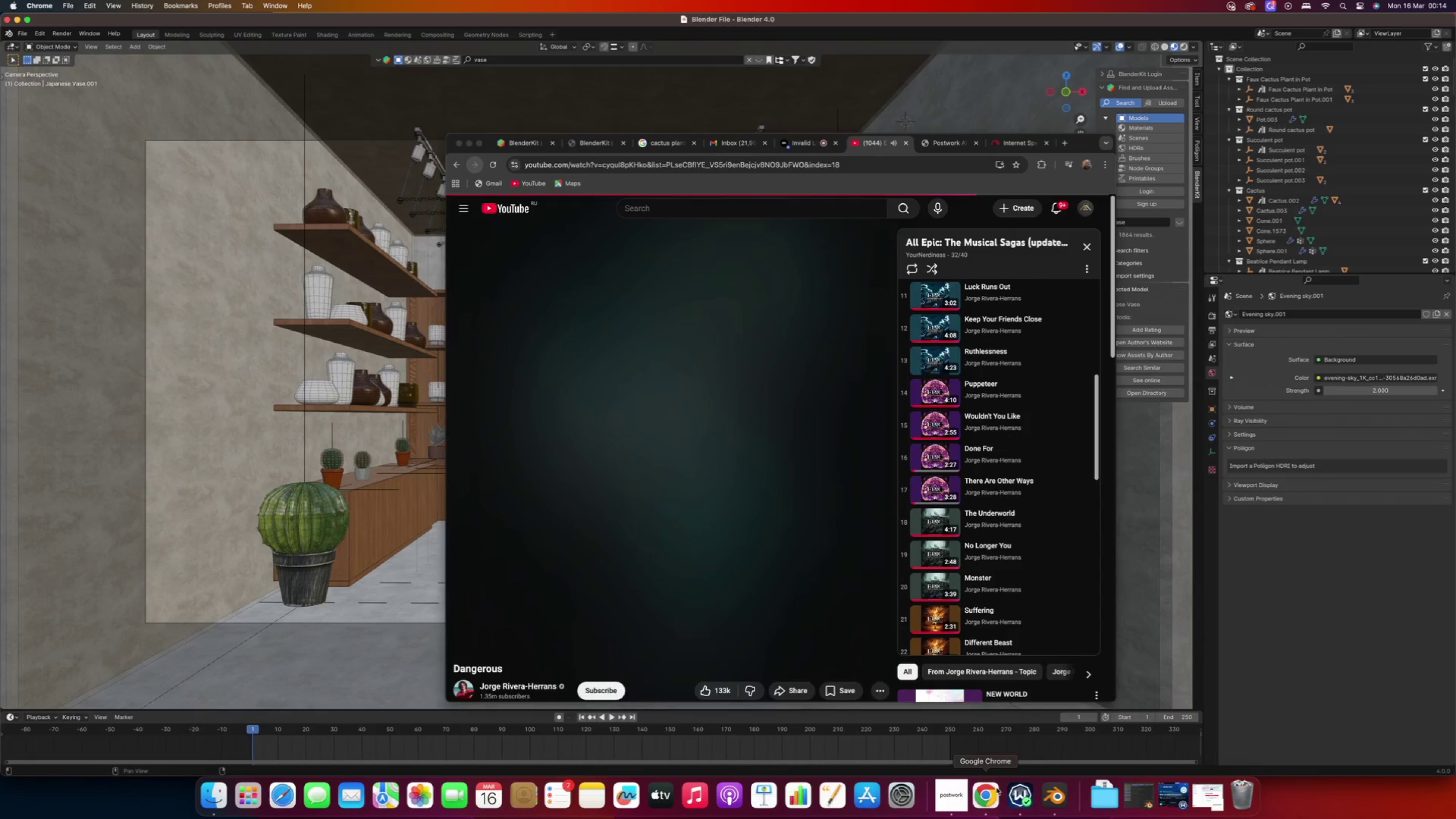 
left_click([990, 792])
 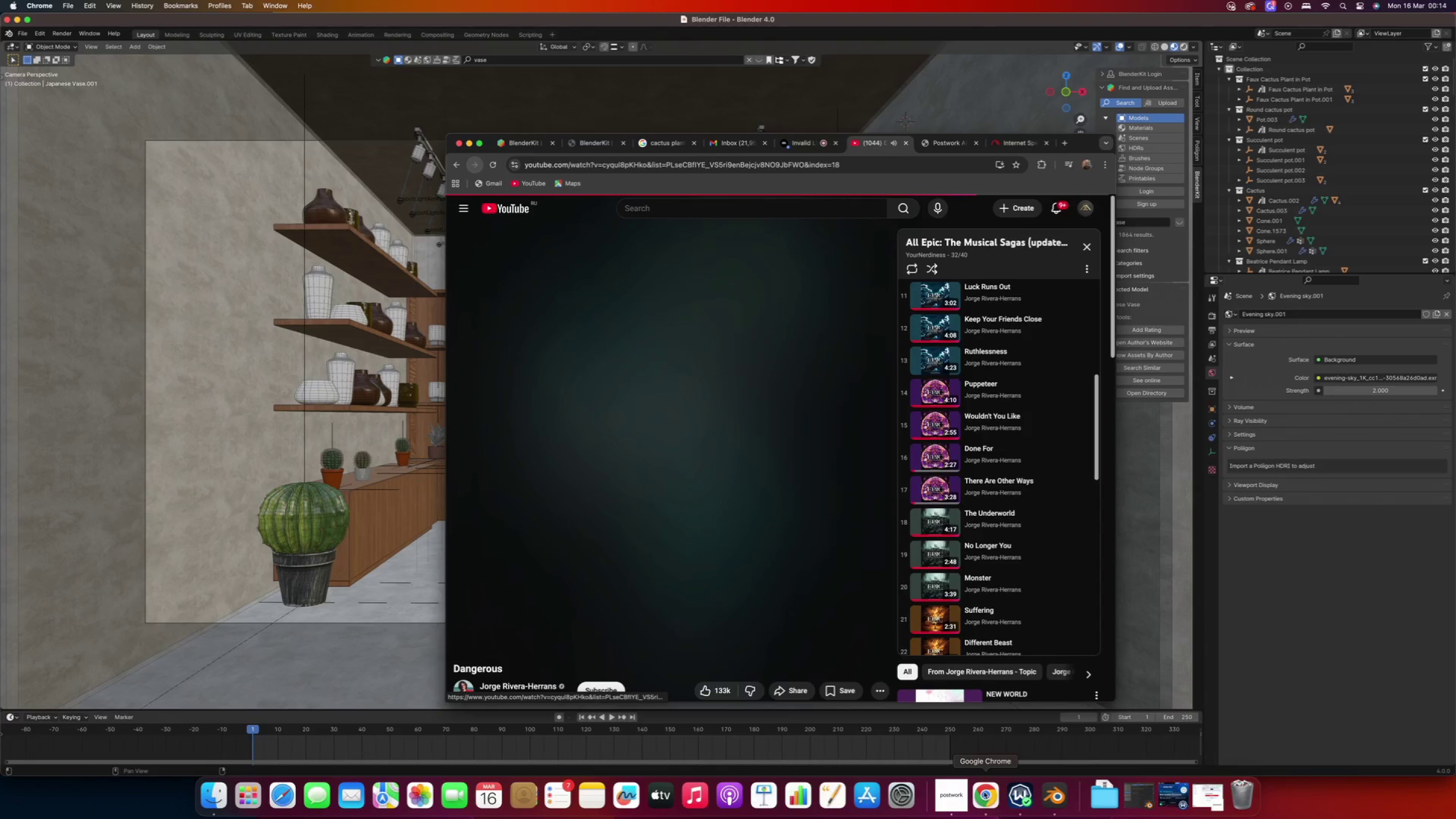 
left_click([985, 792])
 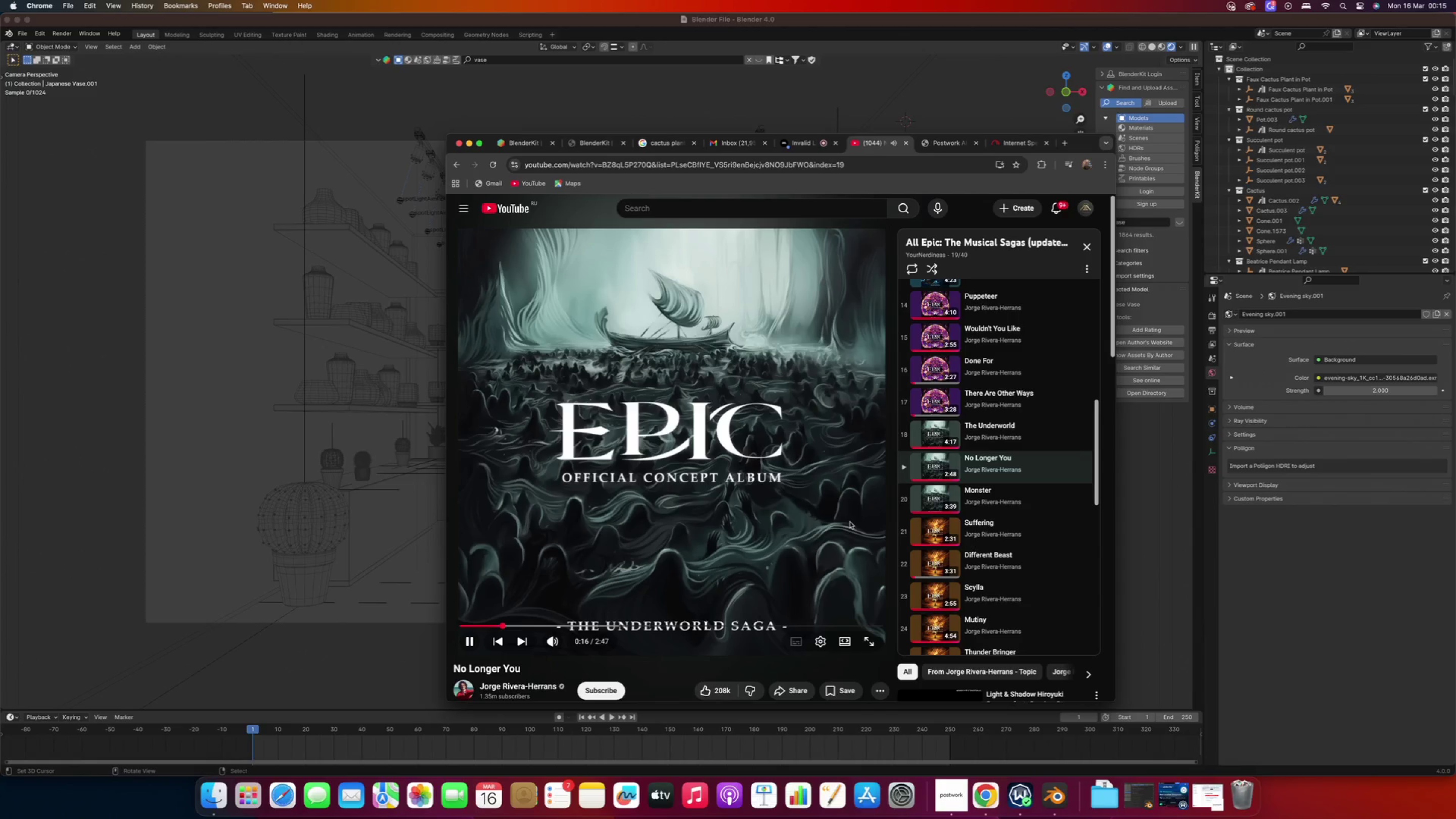 
wait(19.79)
 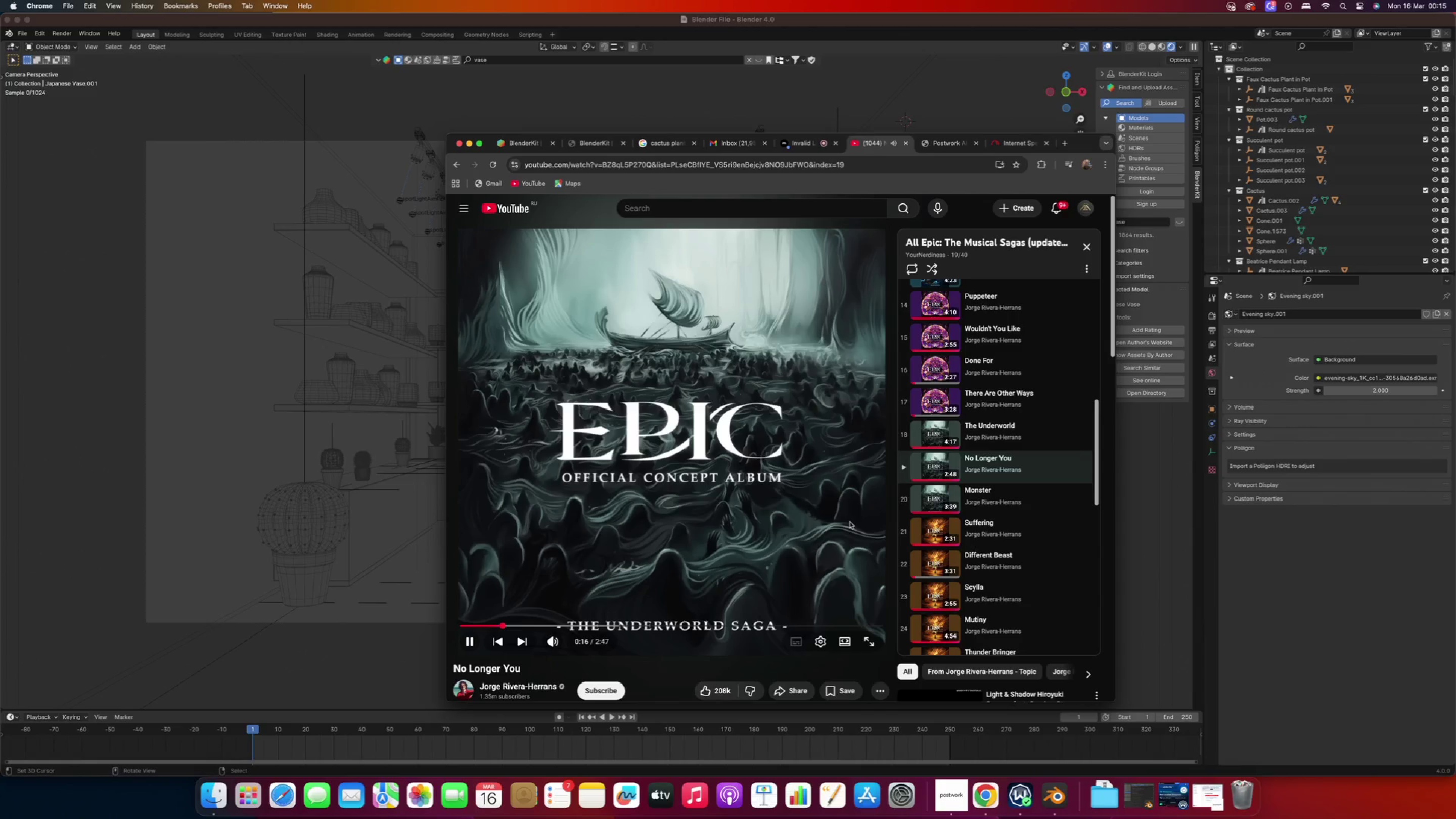 
left_click([471, 143])
 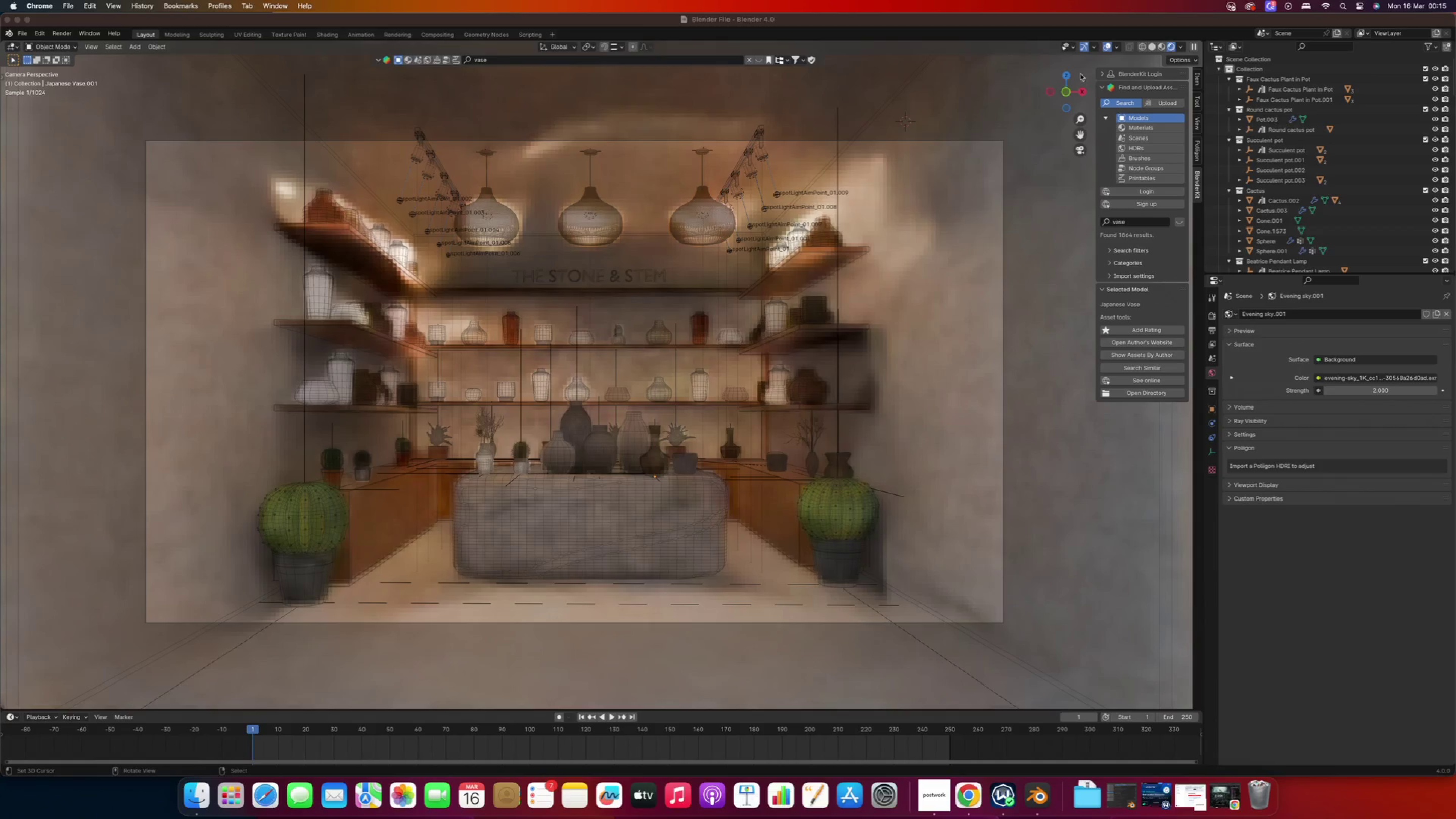 
left_click([1104, 47])
 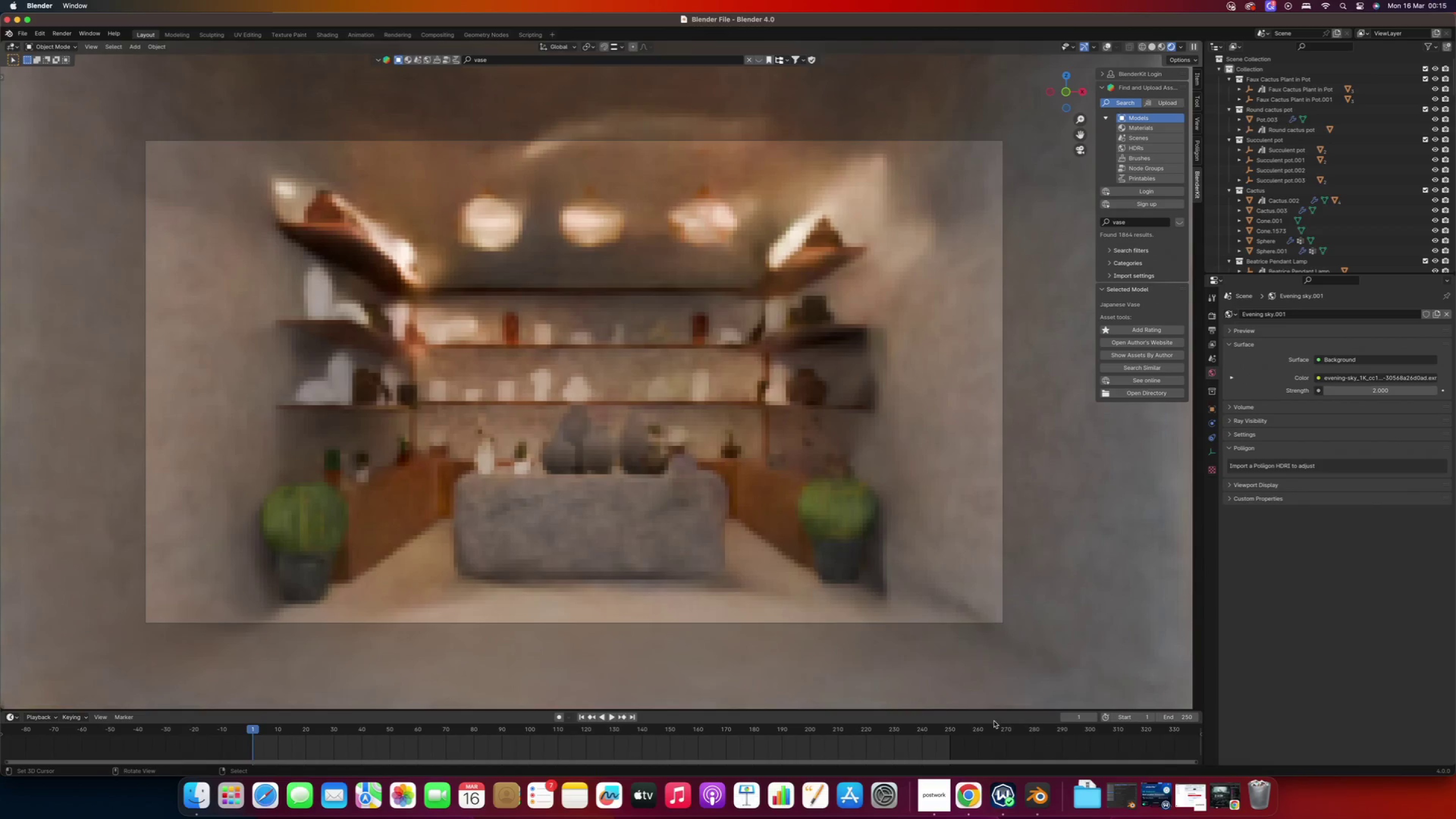 
wait(8.0)
 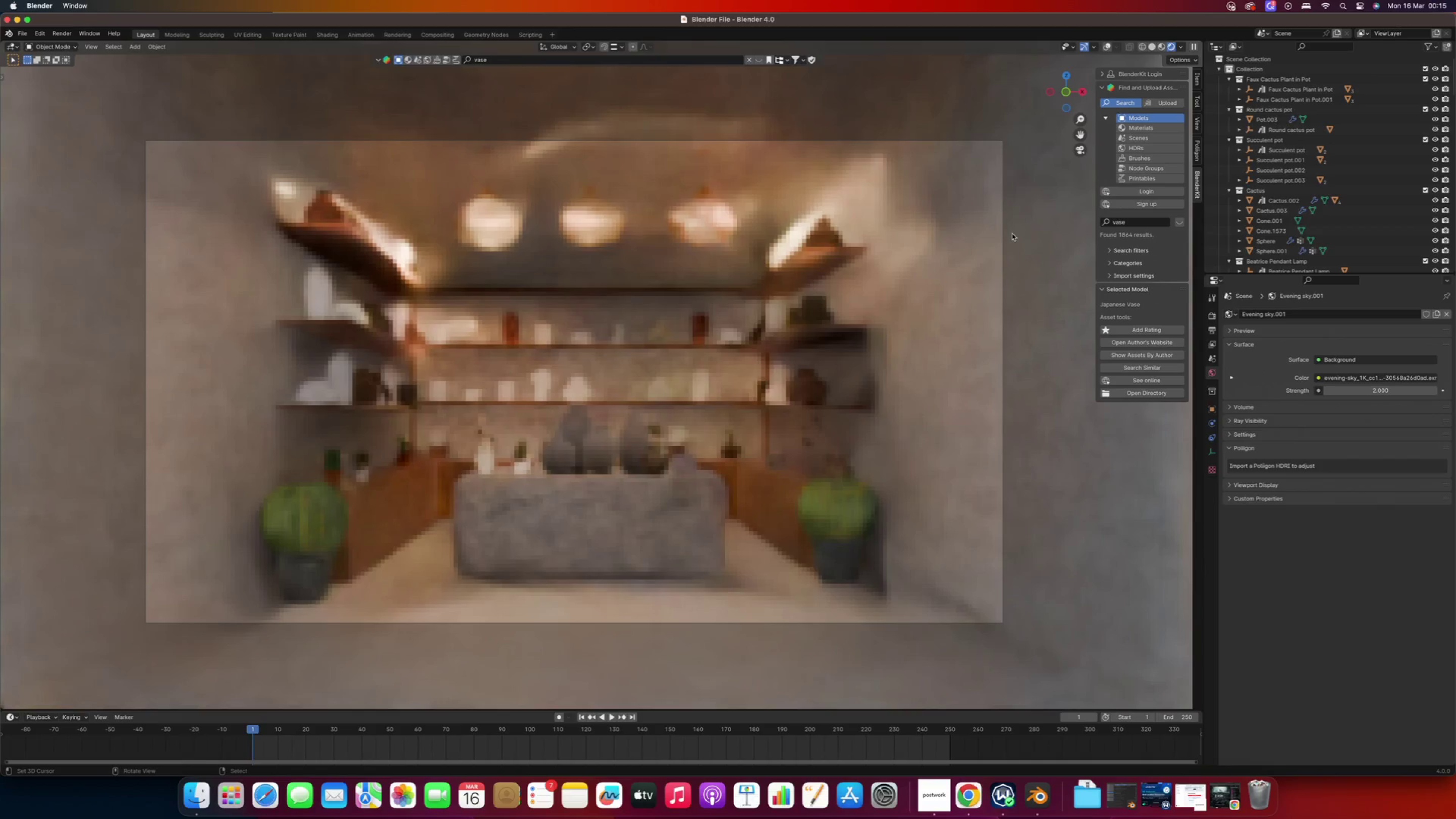 
left_click([943, 797])